 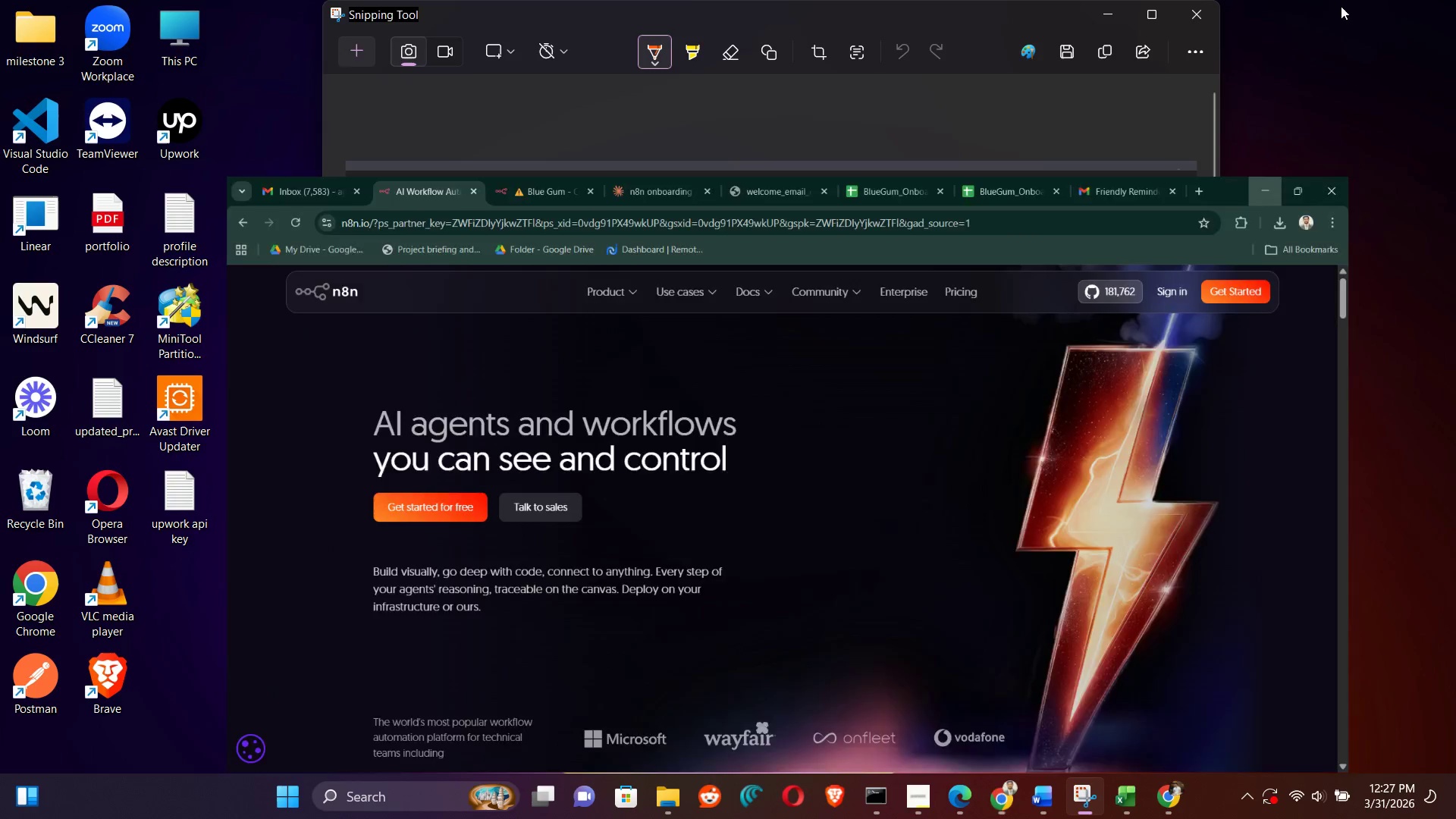 
left_click([1089, 16])
 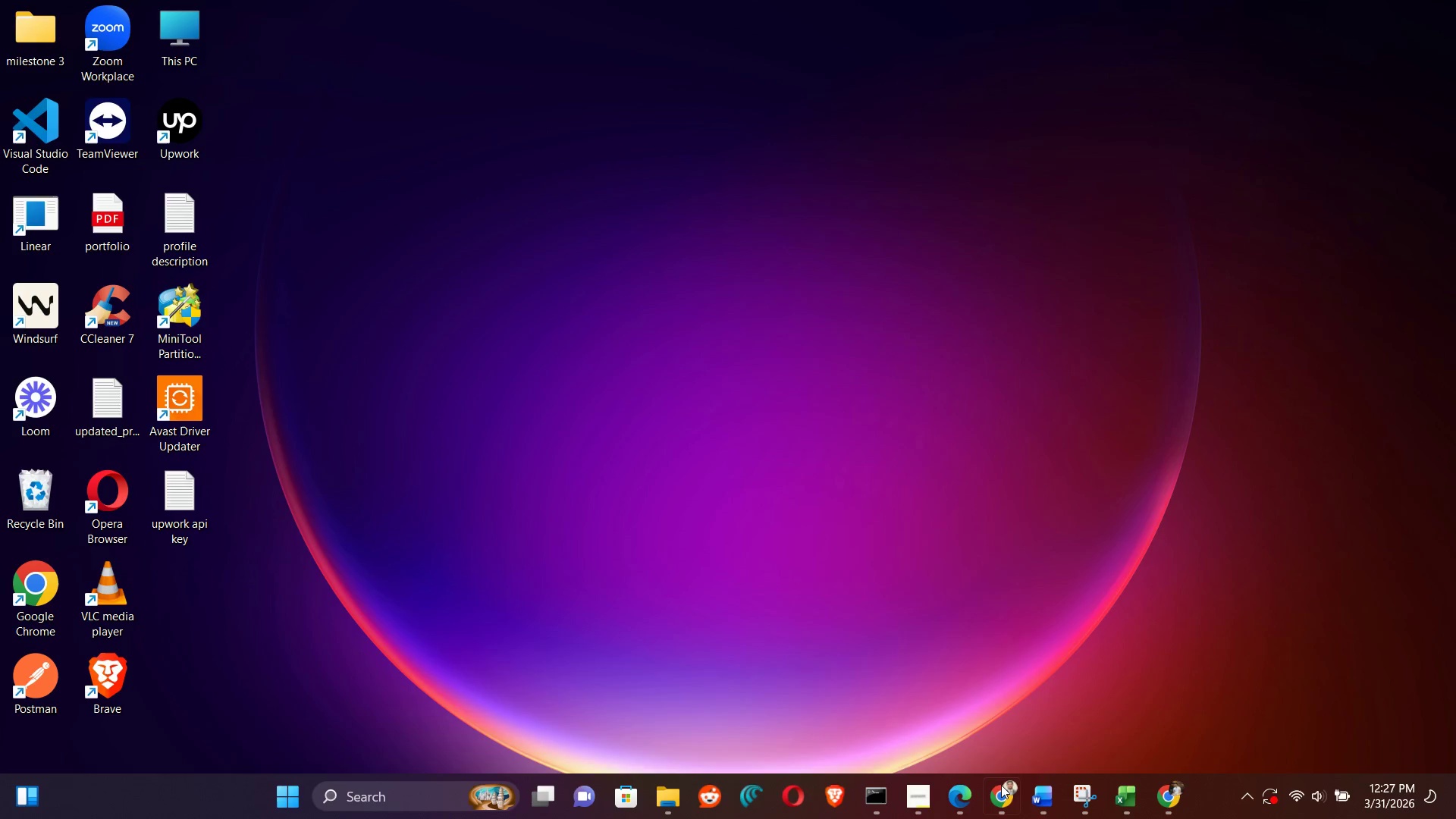 
left_click([1003, 787])
 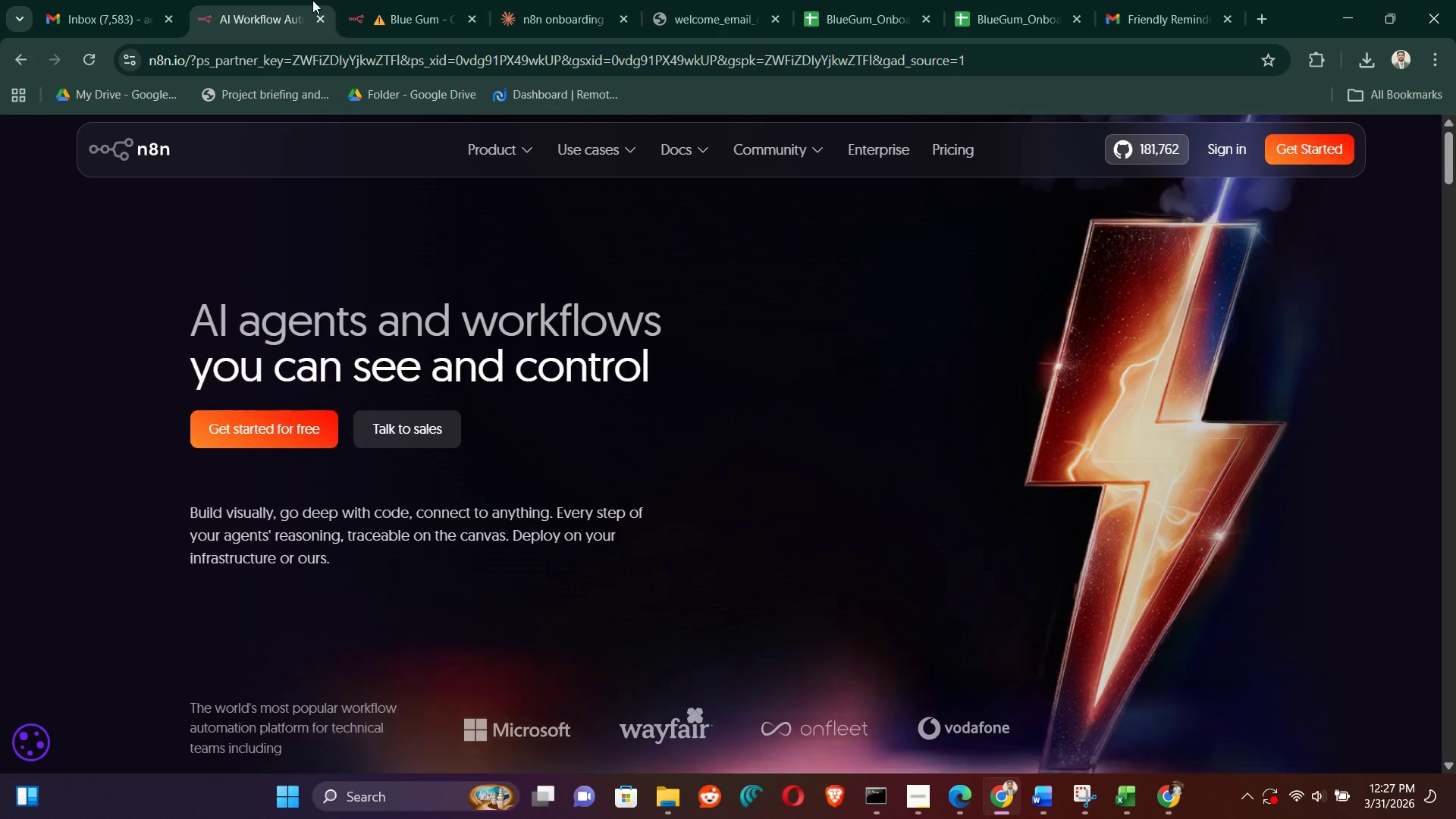 
left_click([480, 16])
 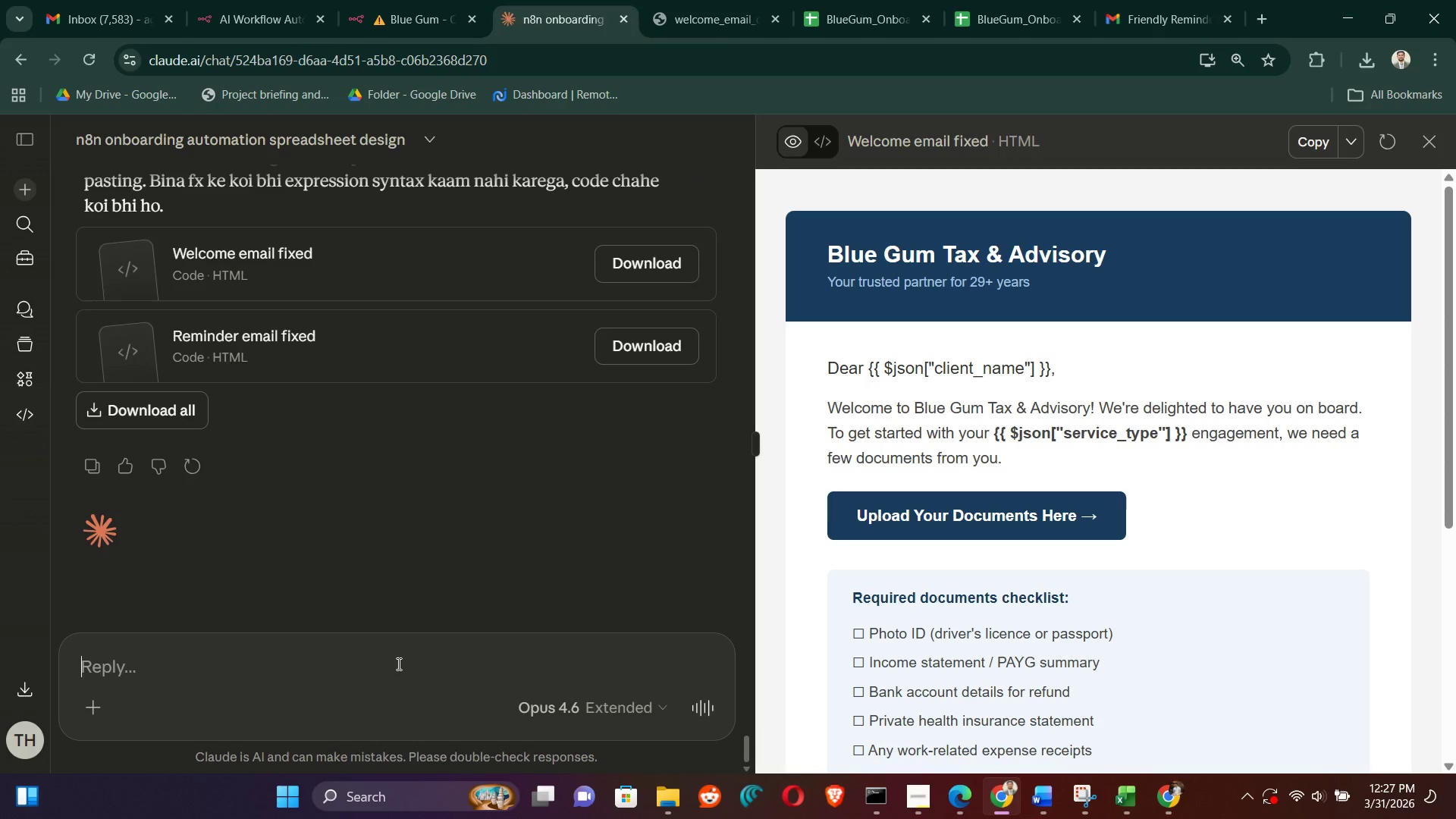 
type(is code ko b corrent krna hy)
 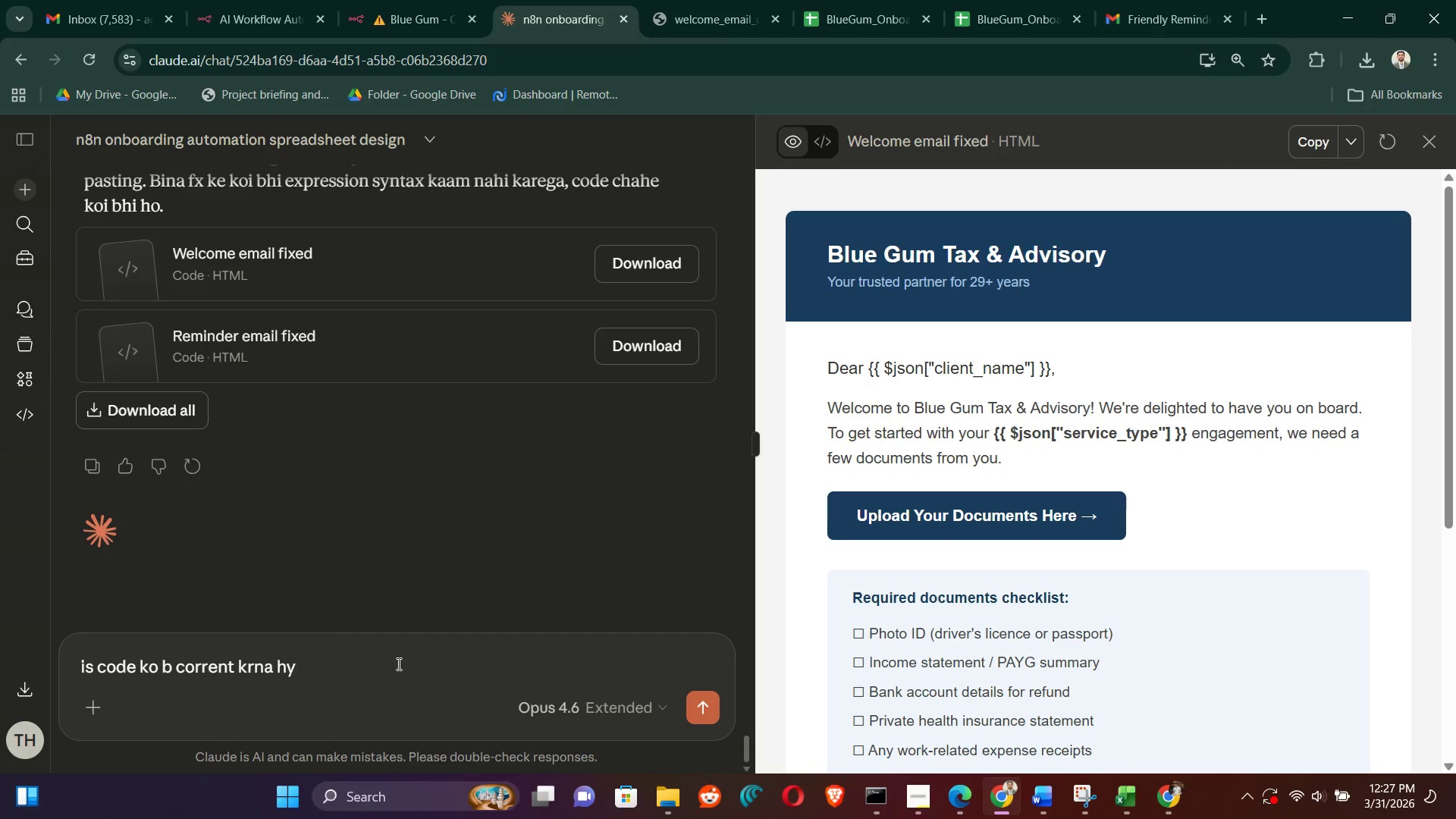 
key(Shift+Enter)
 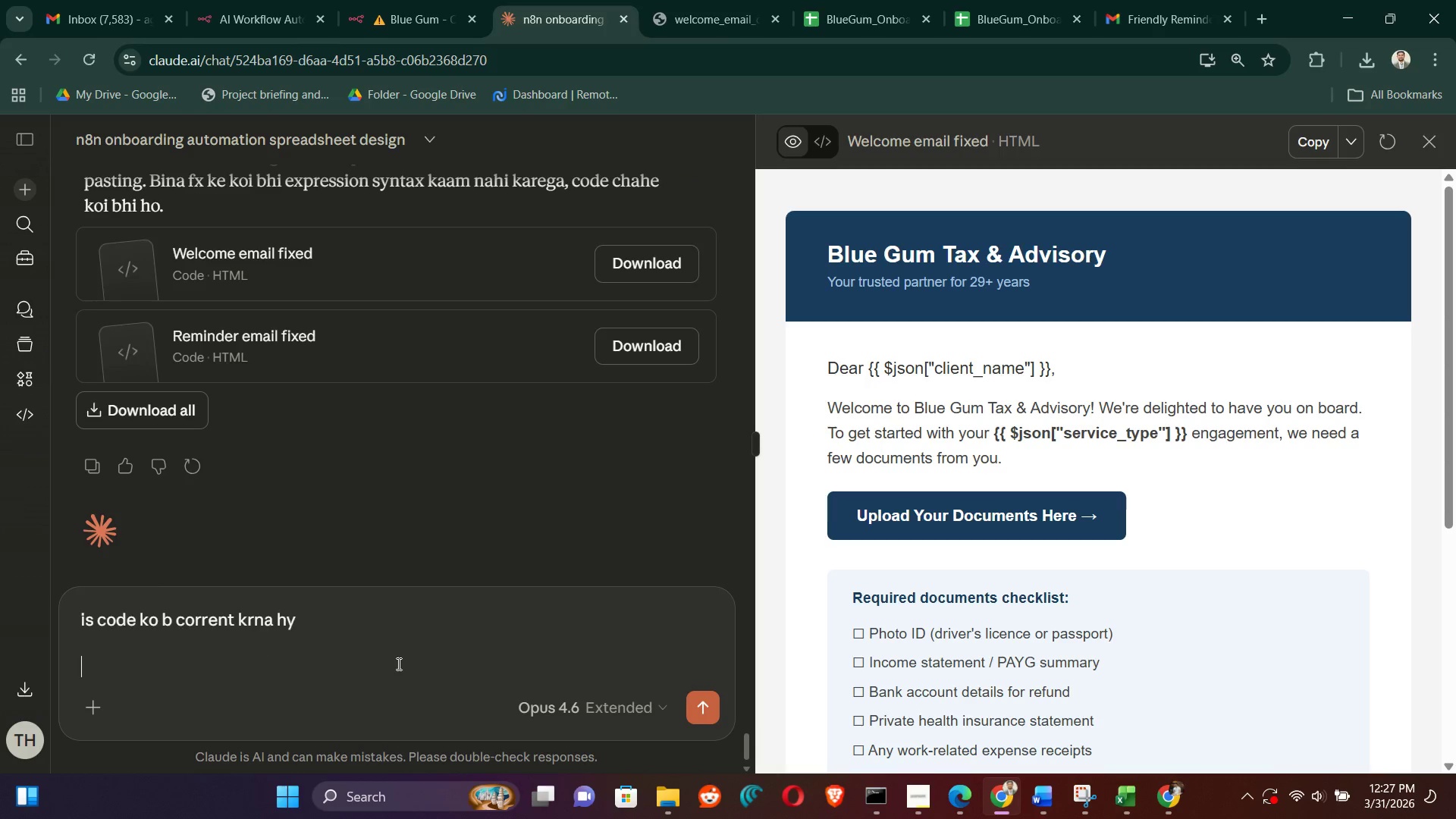 
key(Shift+Enter)
 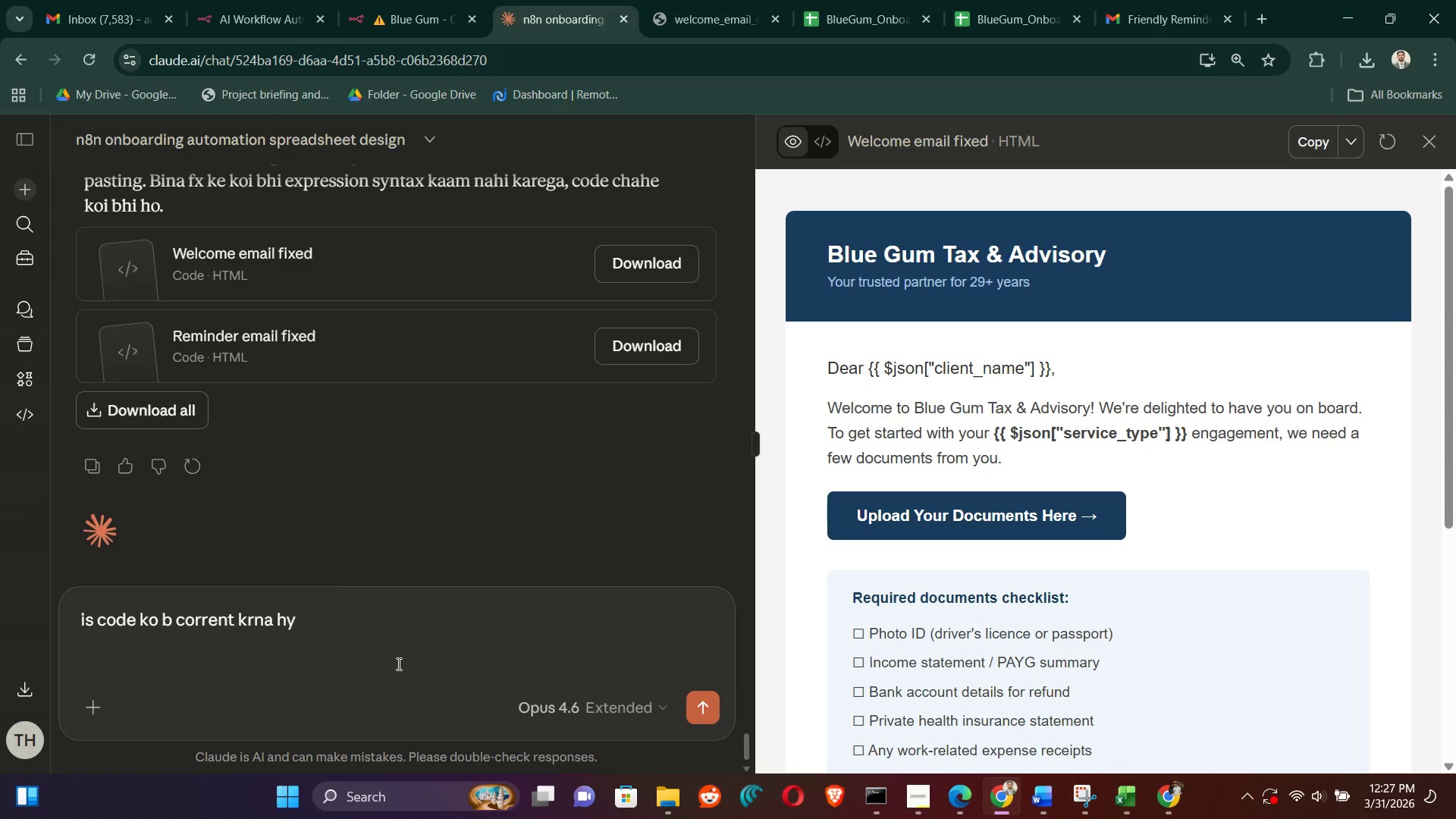 
key(Control+V)
 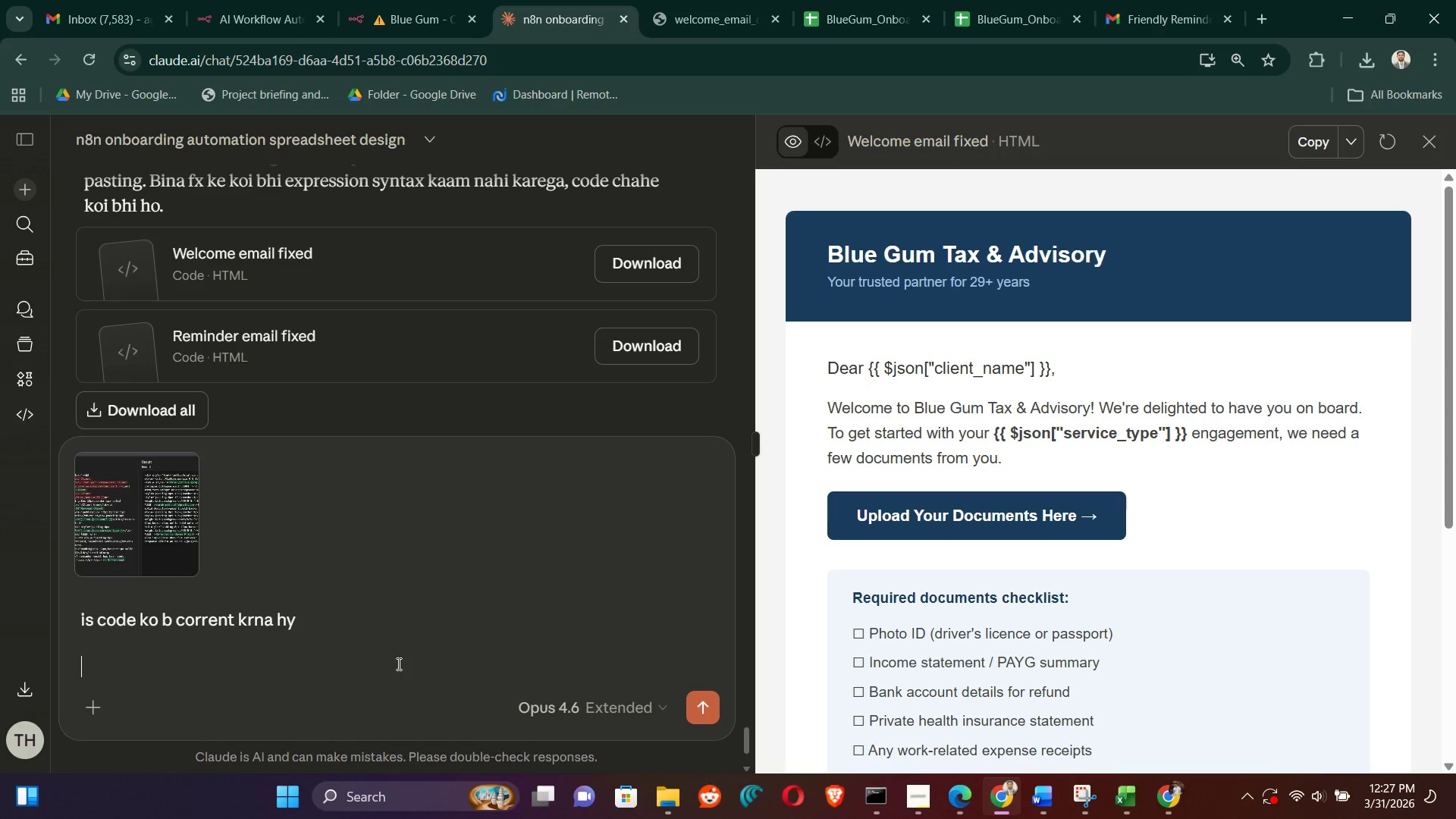 
type(is am jo green hein unky vairbale selet krk html ko update krdo relvent requriemnt k hisaab sy )
 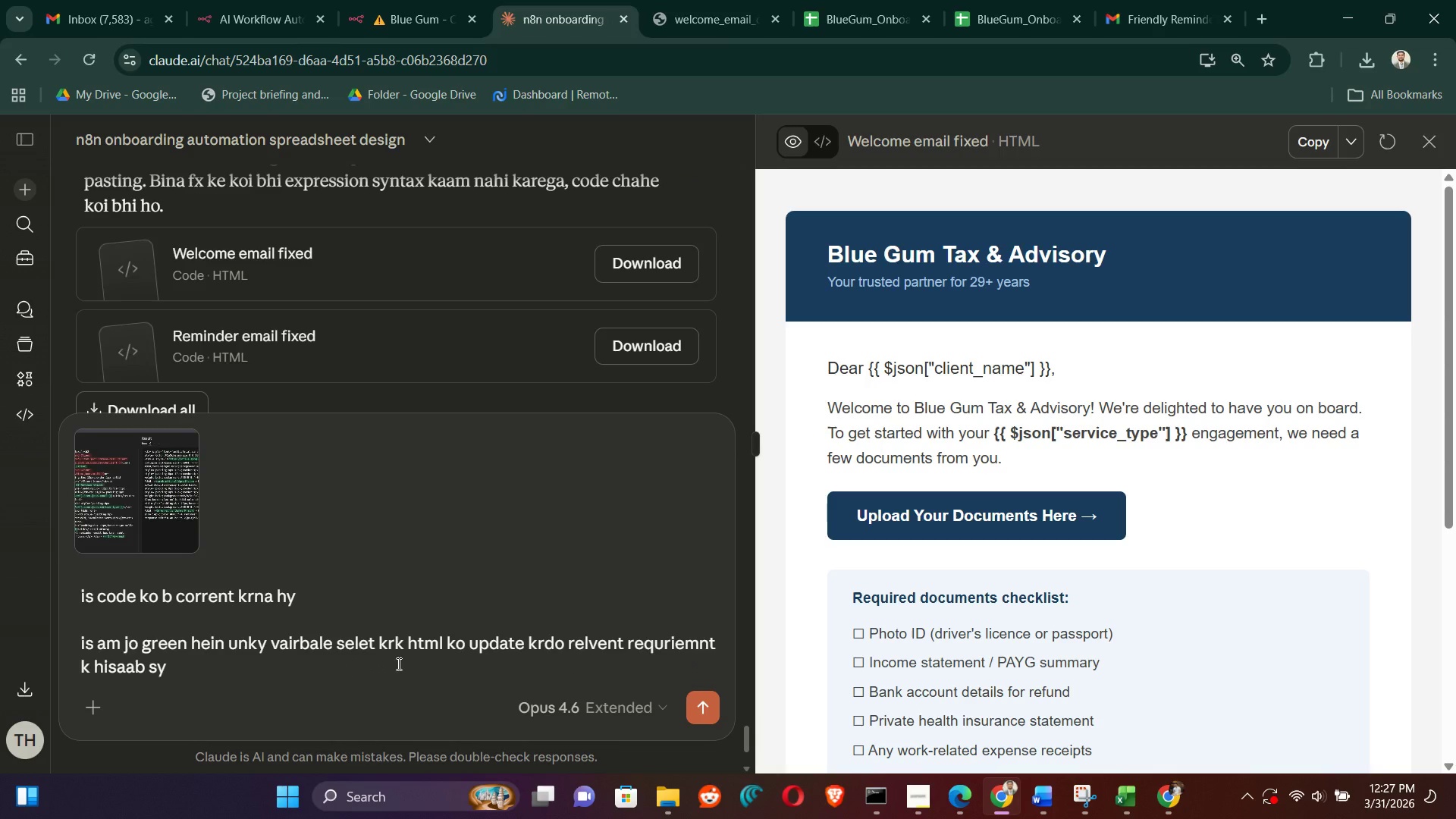 
key(Enter)
 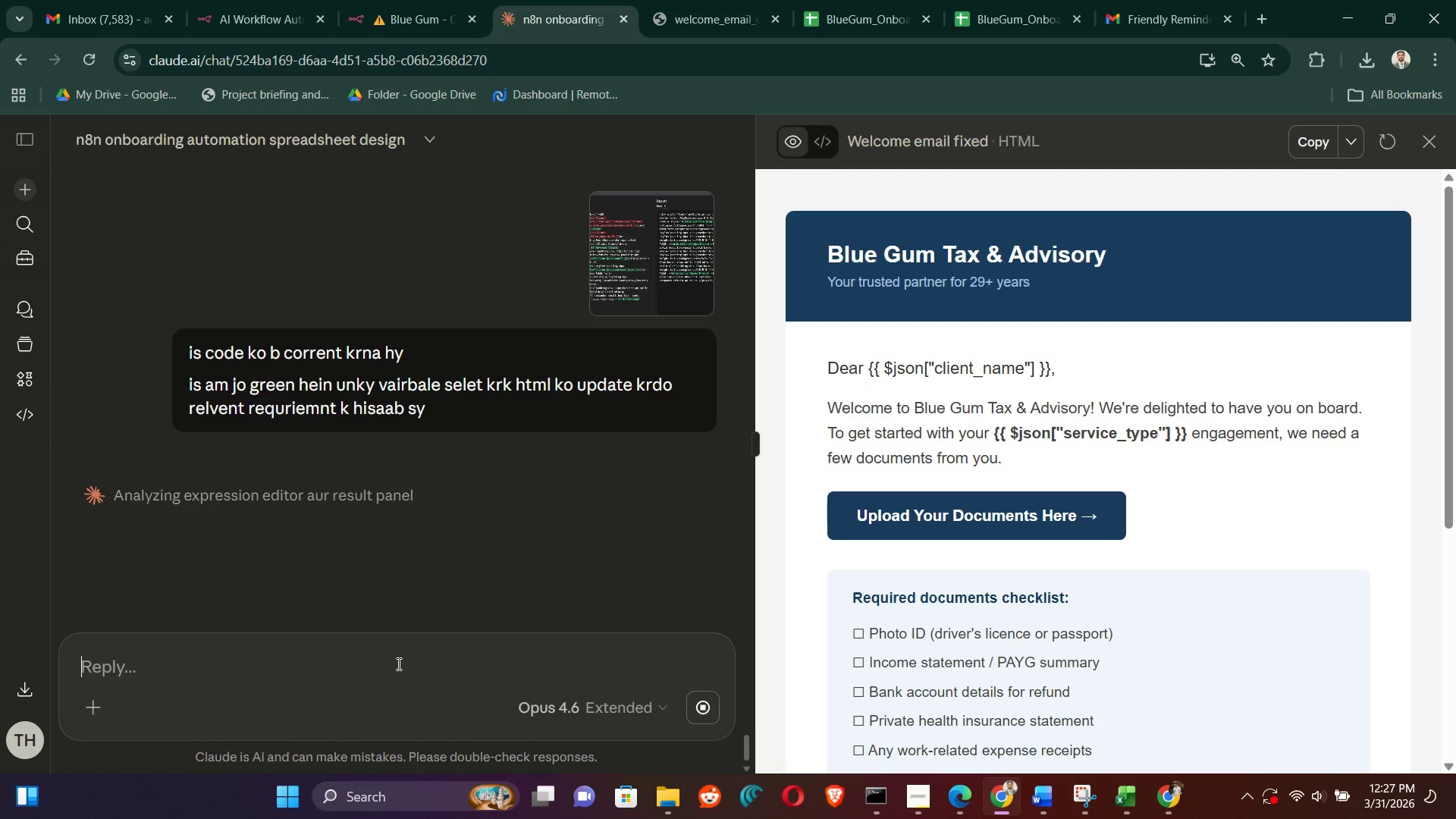 
wait(16.09)
 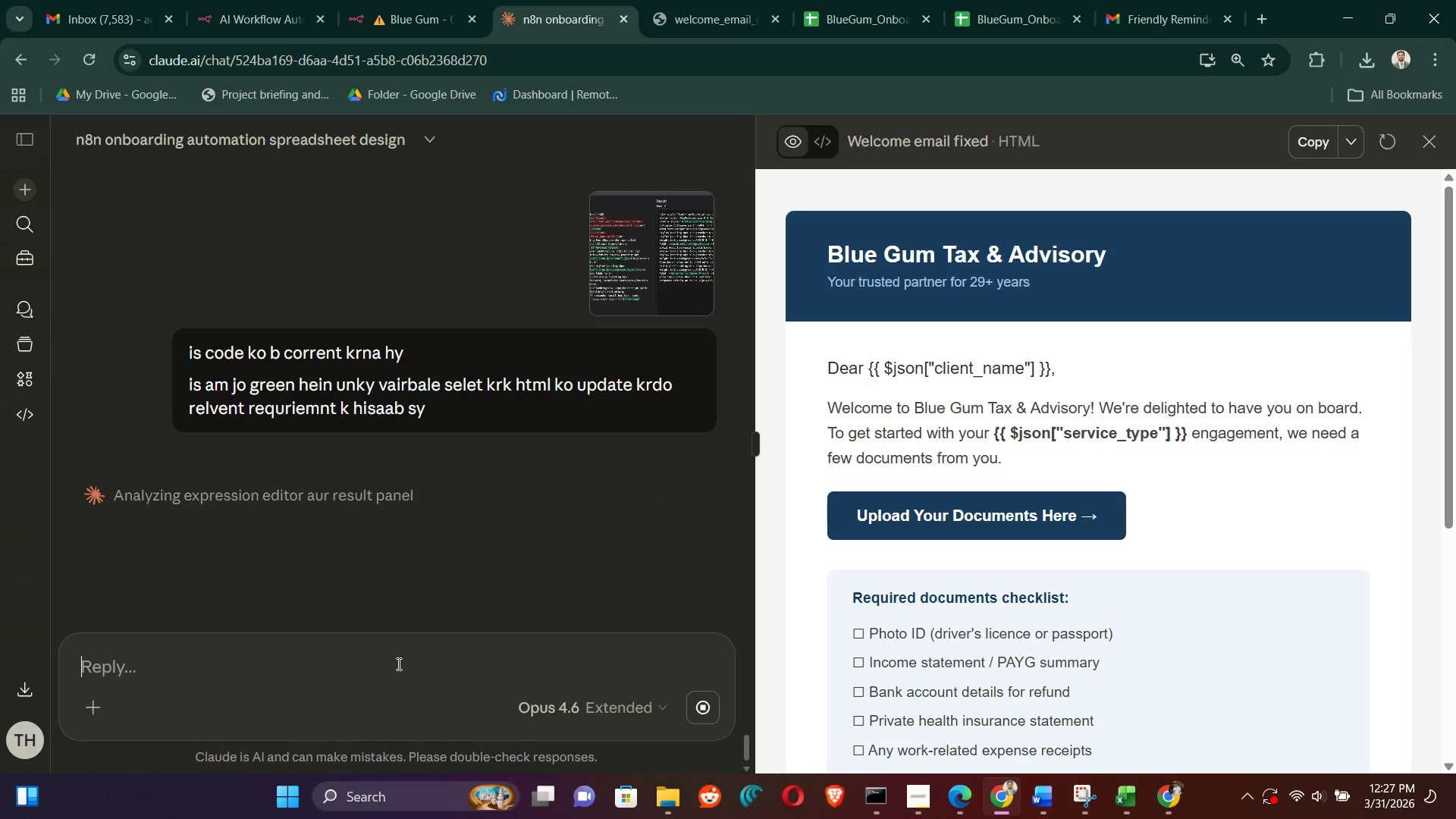 
scroll: coordinate [389, 445], scroll_direction: down, amount: 5.0
 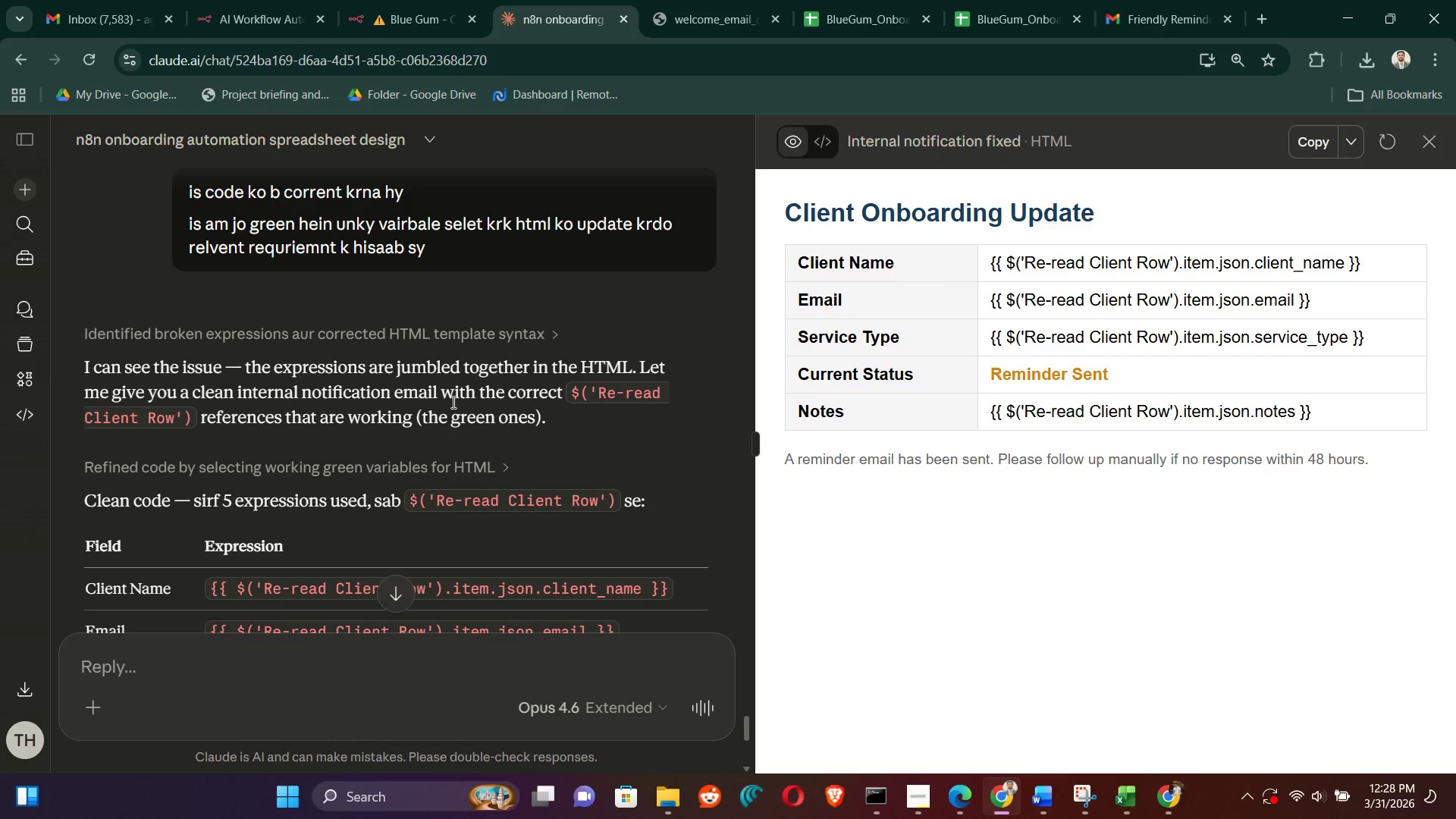 
wait(35.55)
 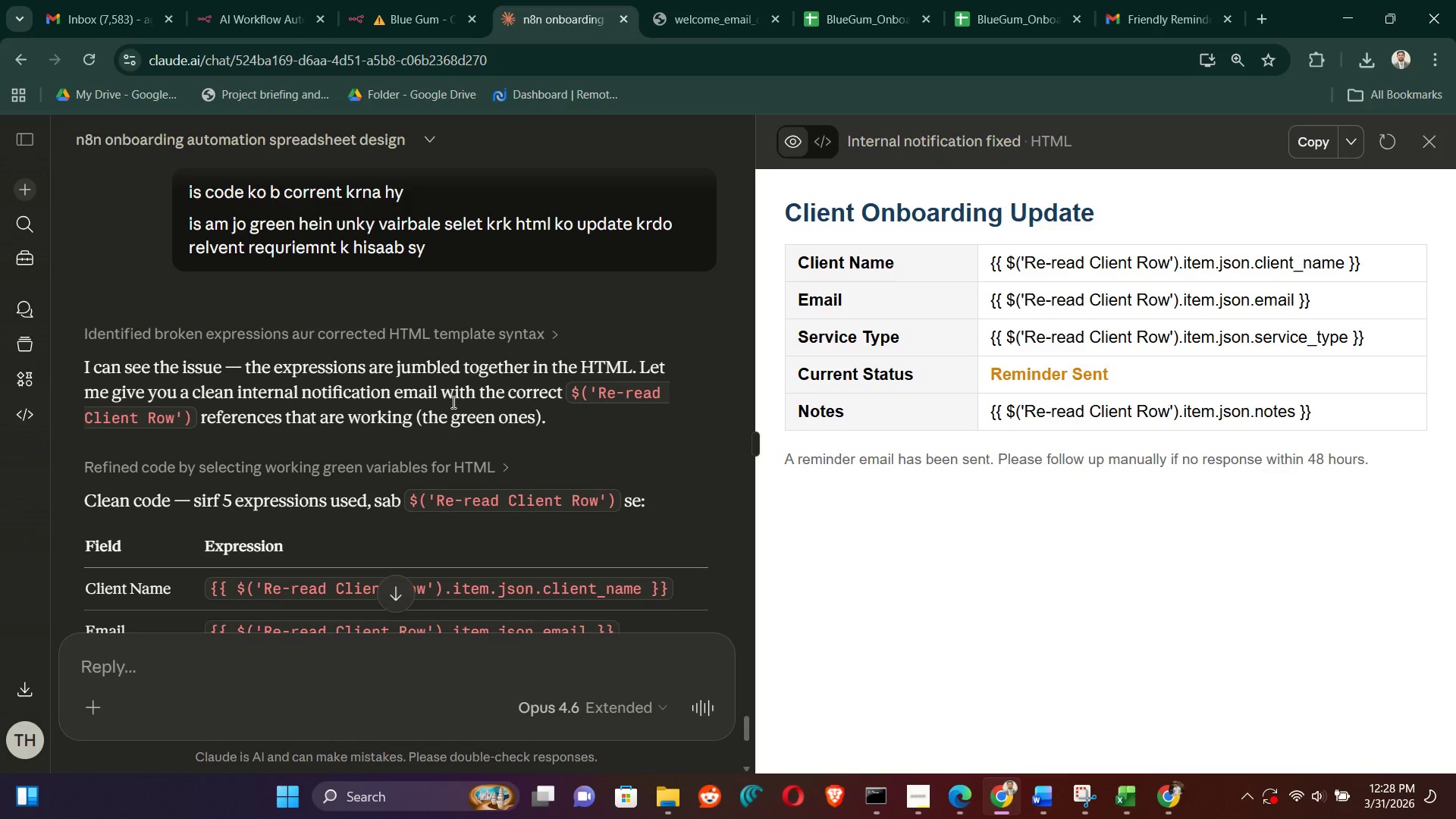 
scroll: coordinate [394, 378], scroll_direction: down, amount: 9.0
 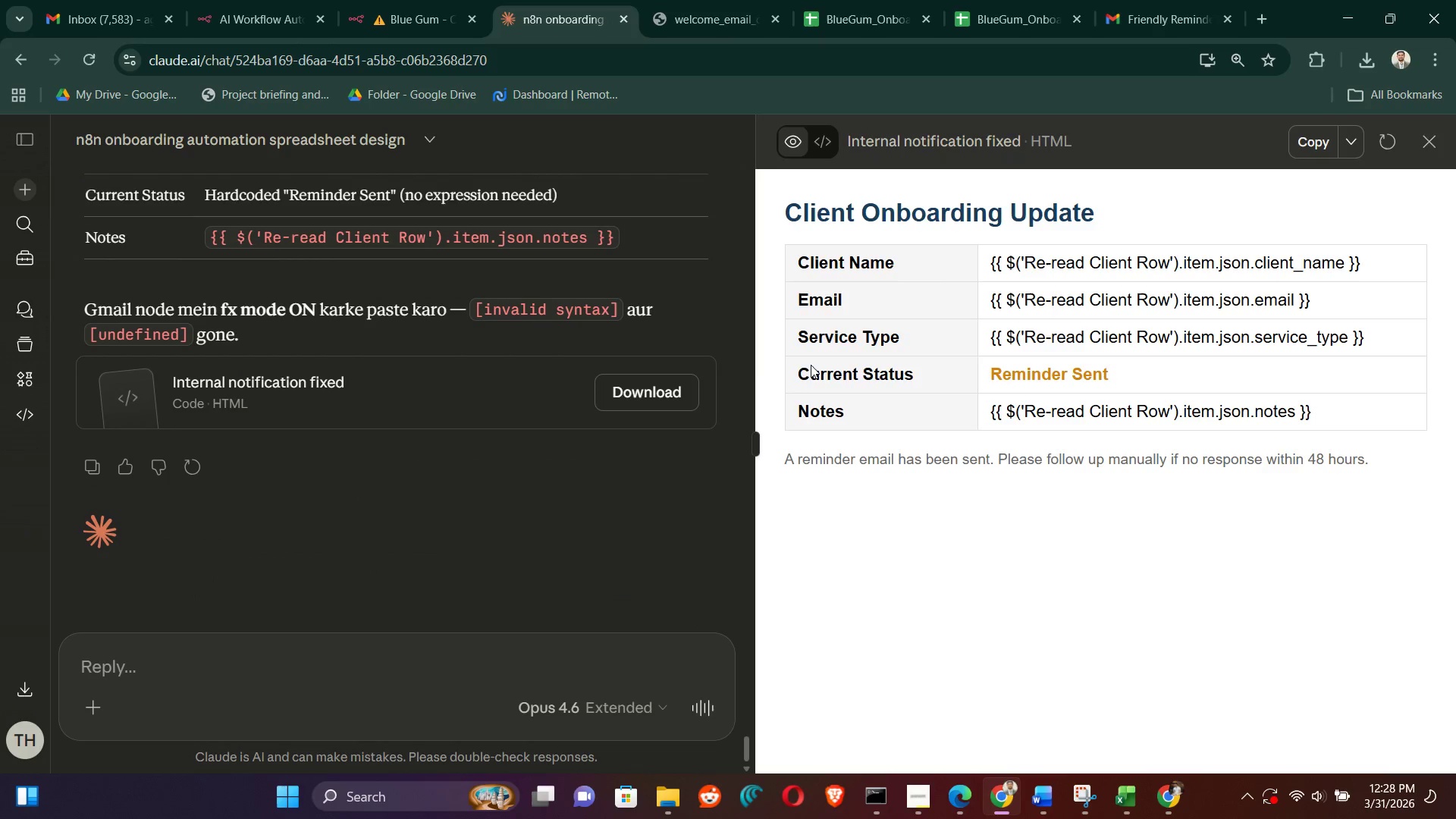 
left_click([682, 397])
 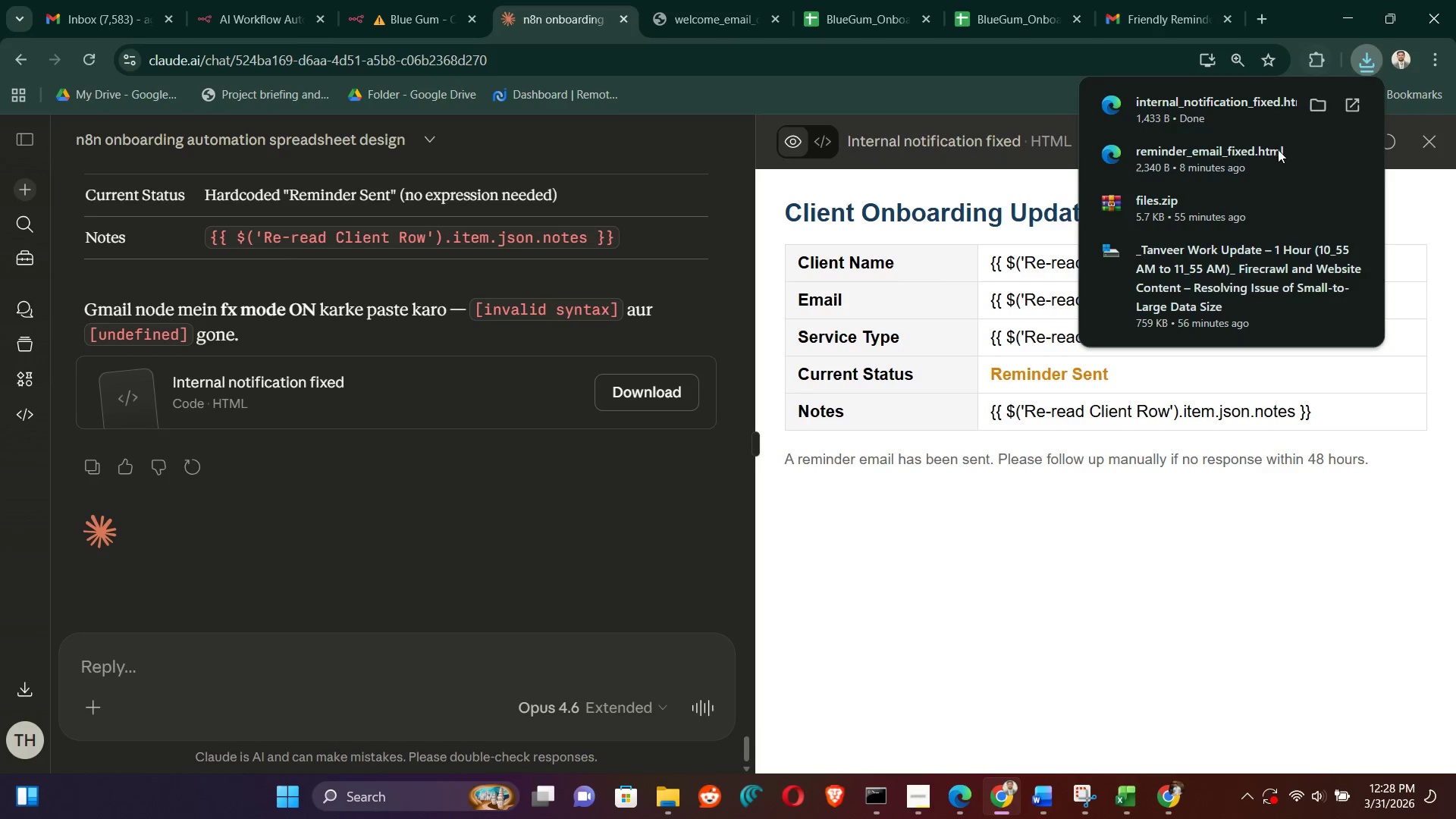 
left_click([1316, 107])
 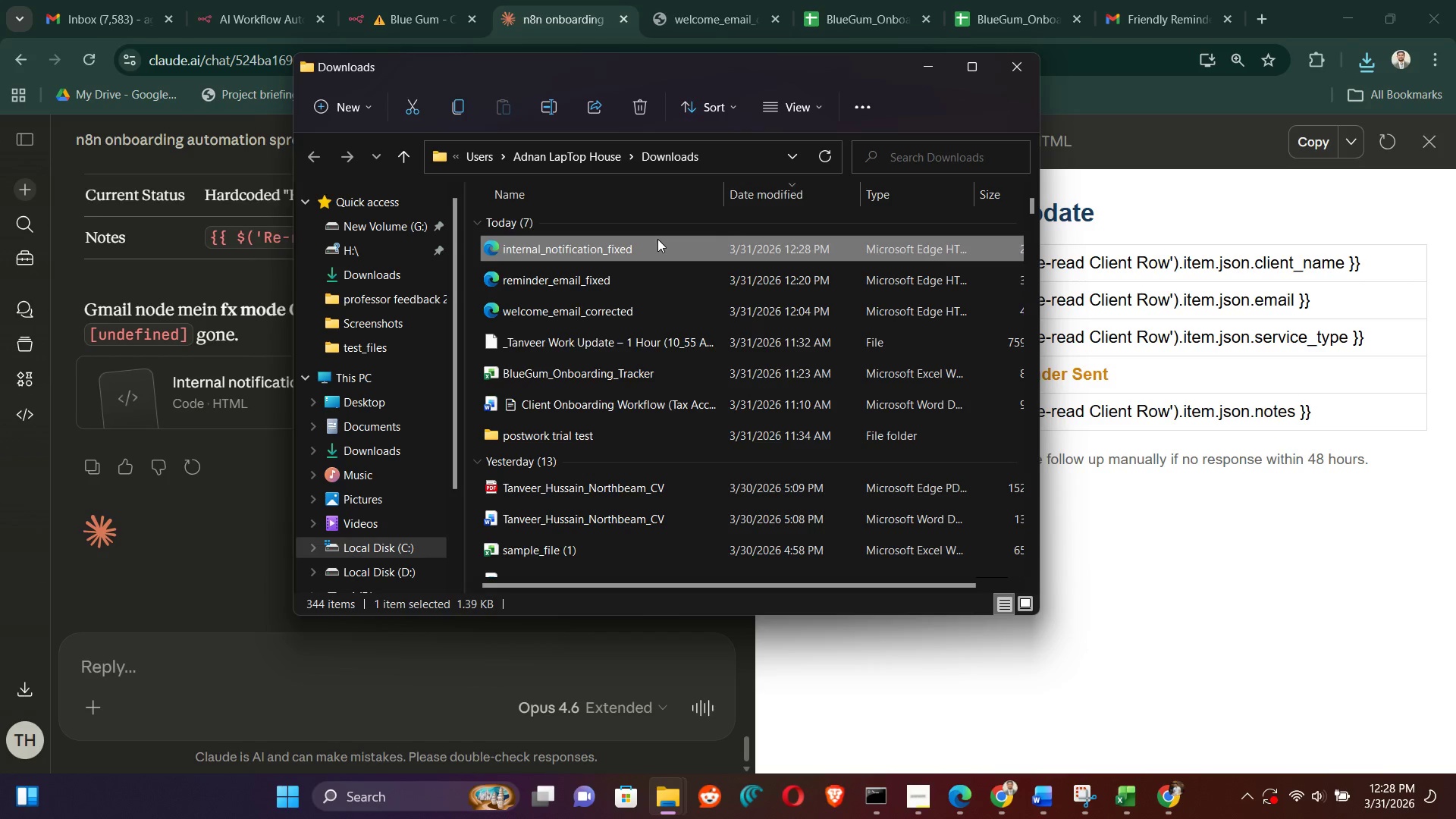 
right_click([661, 248])
 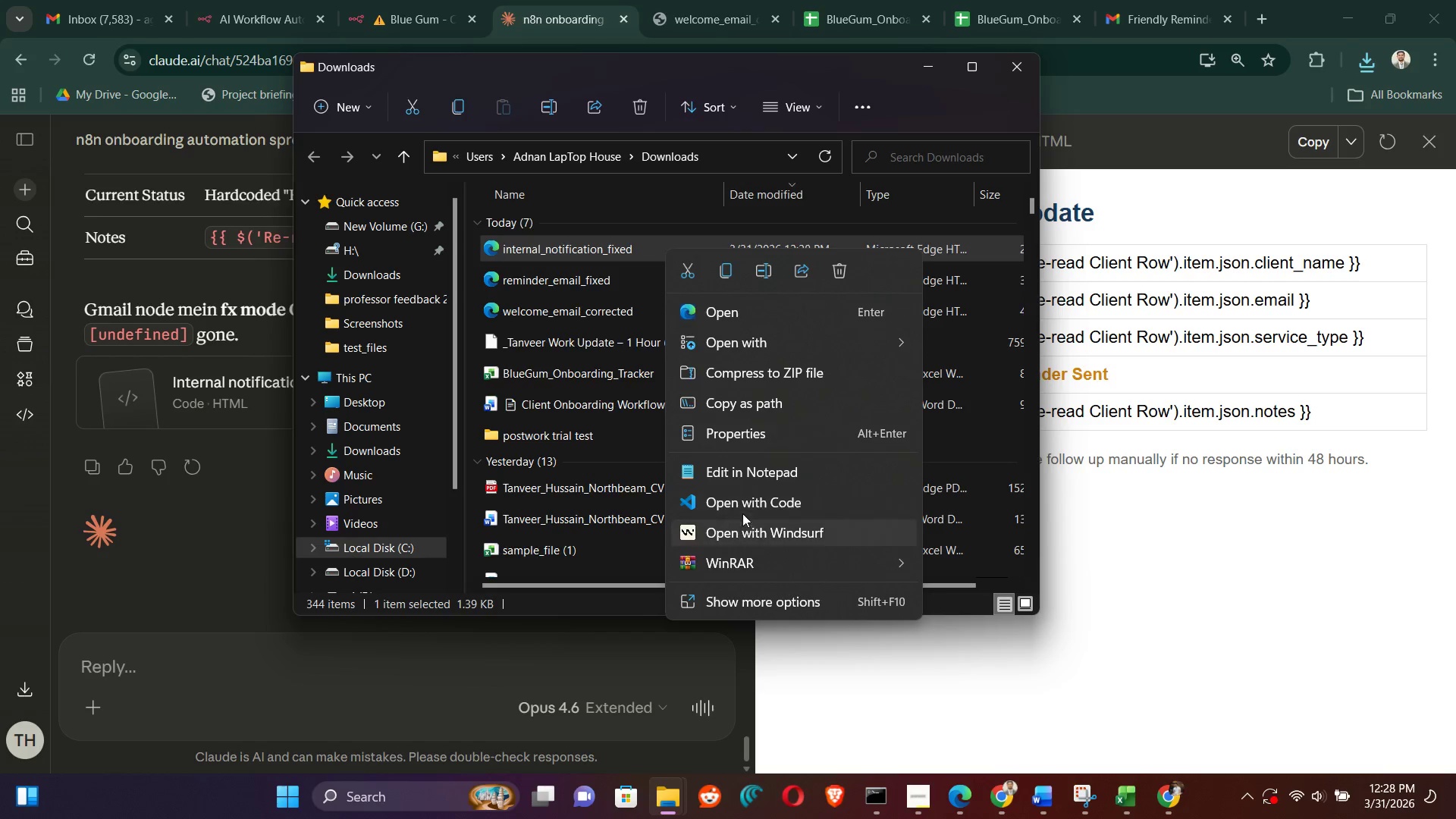 
left_click([746, 457])
 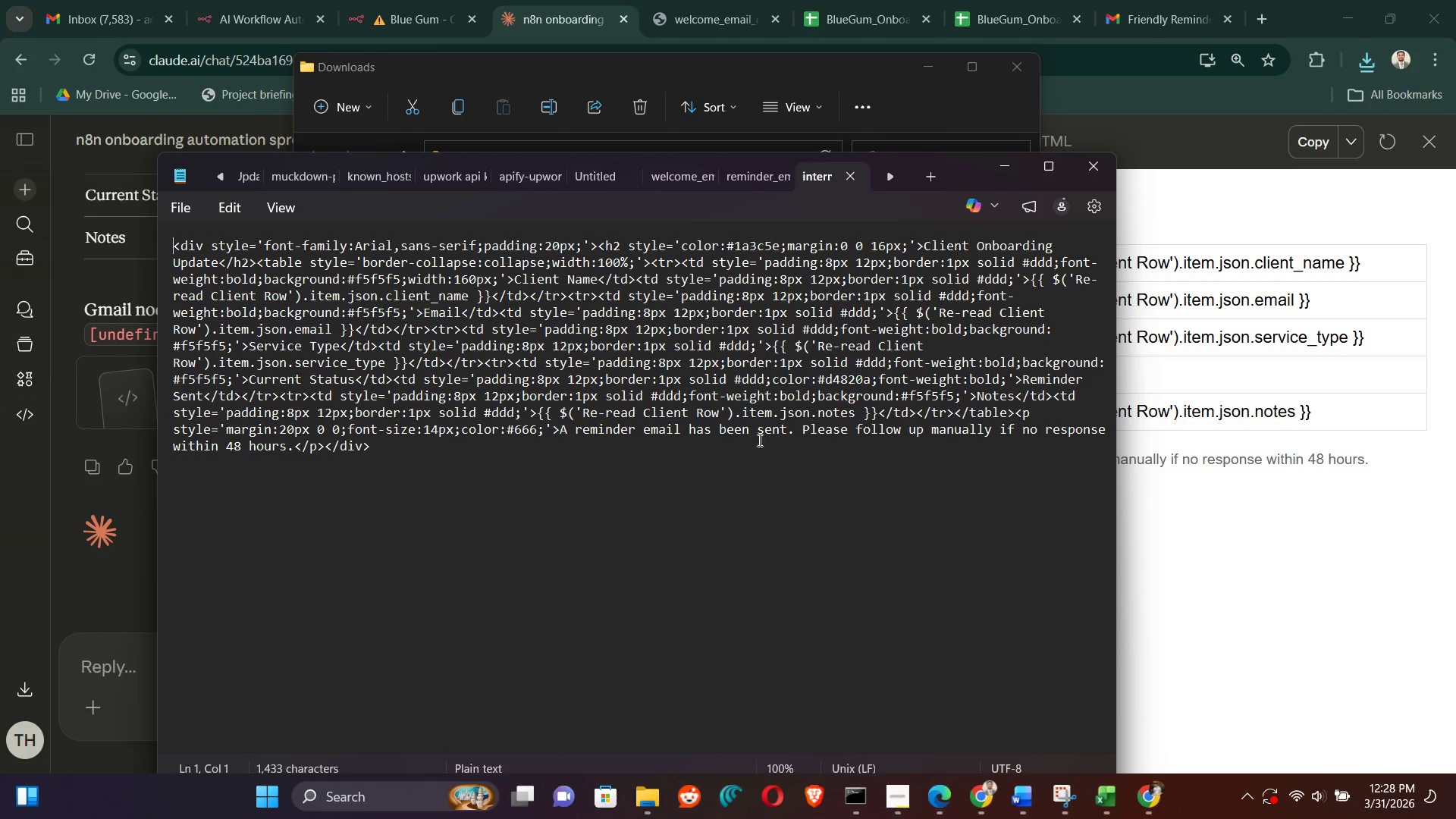 
left_click([818, 512])
 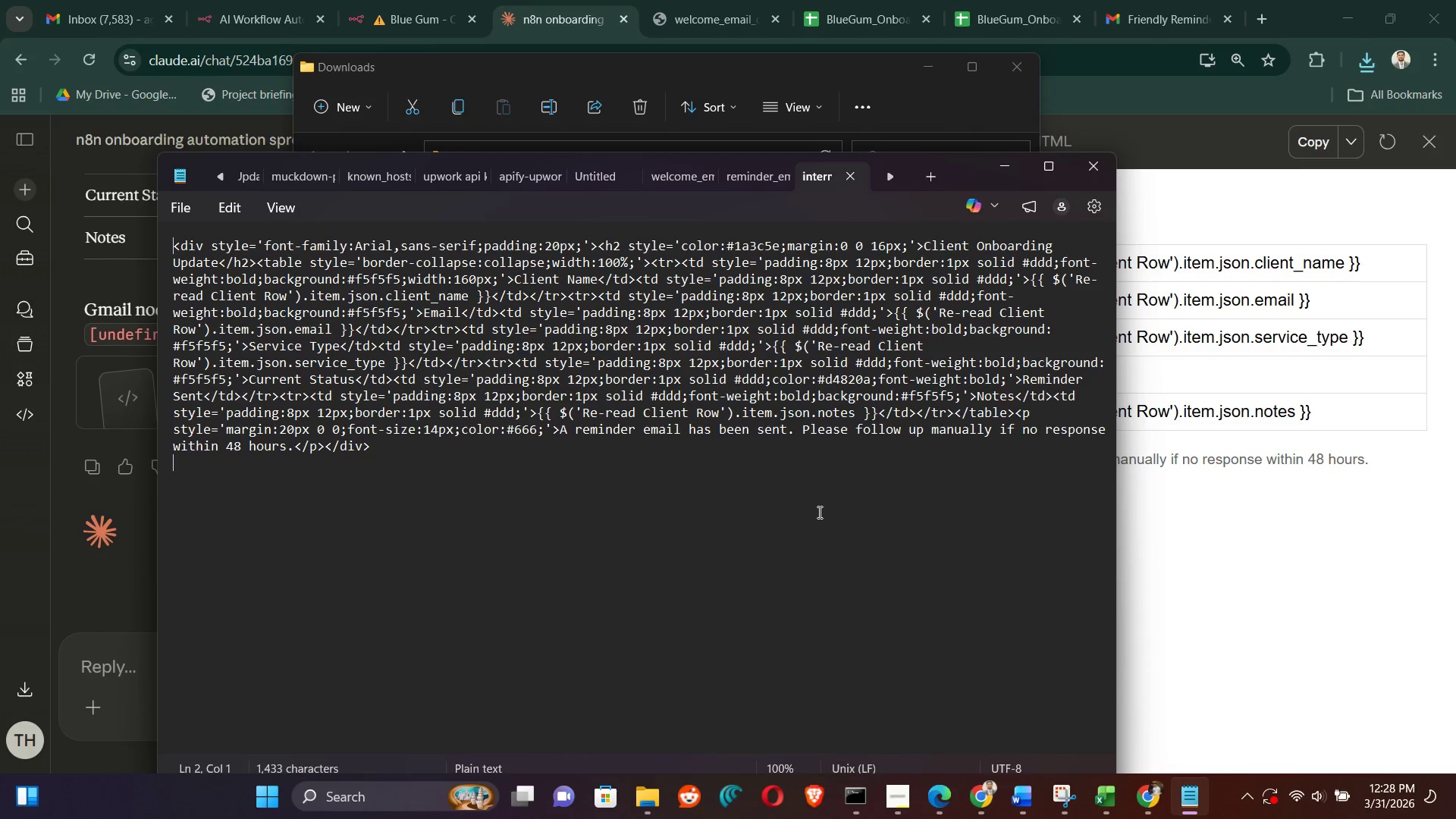 
key(Control+A)
 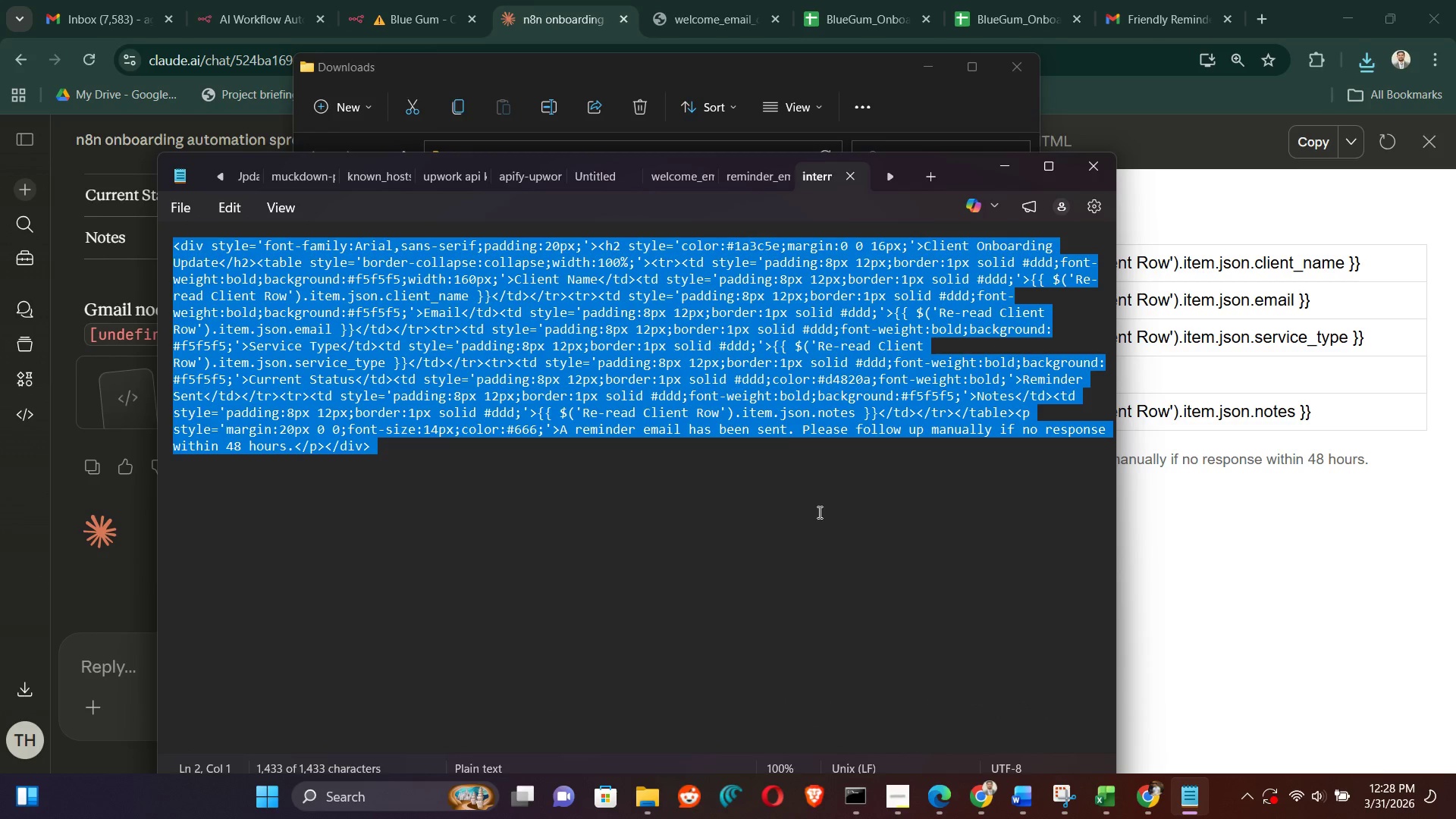 
key(Control+C)
 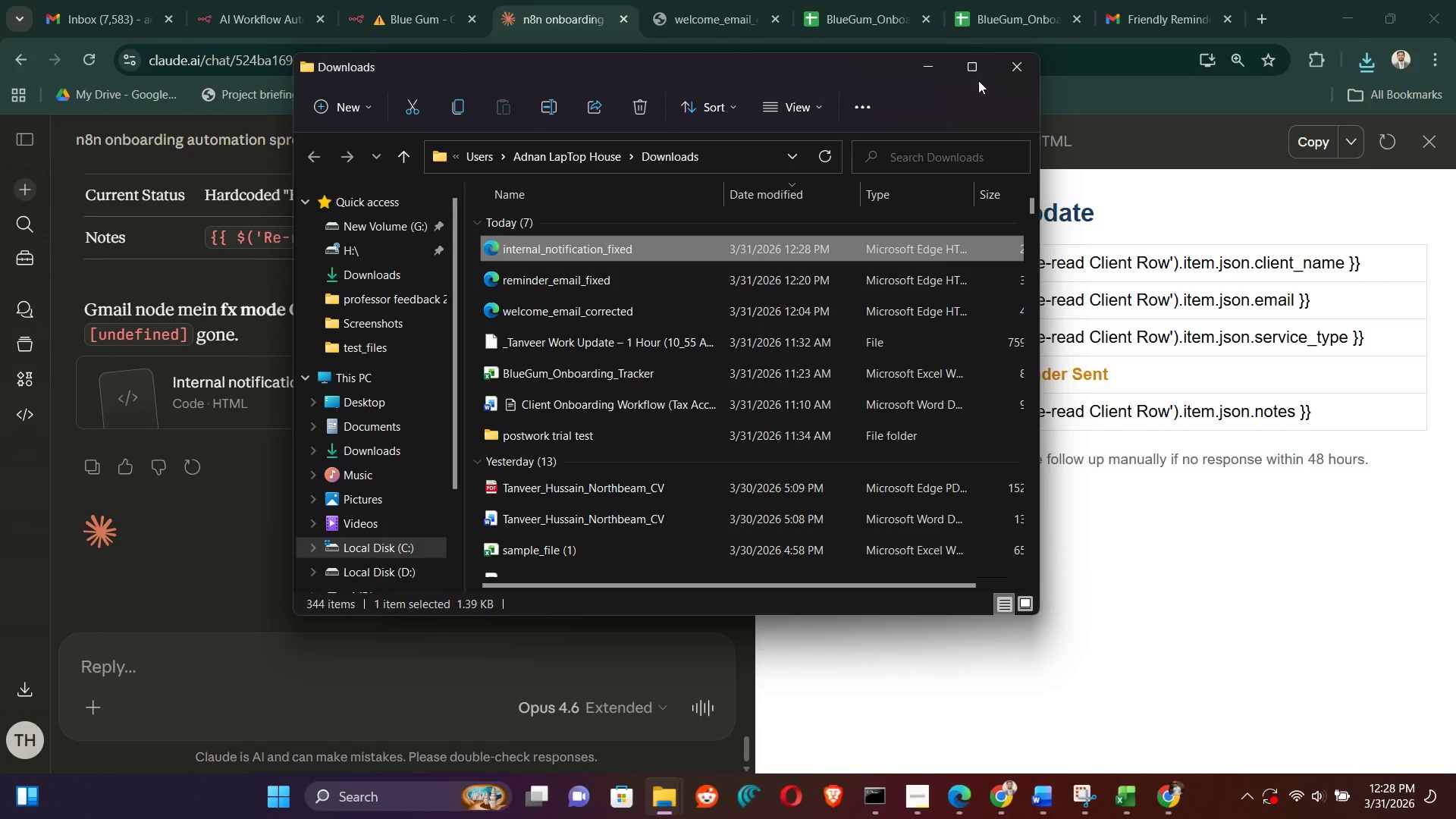 
left_click([1001, 71])
 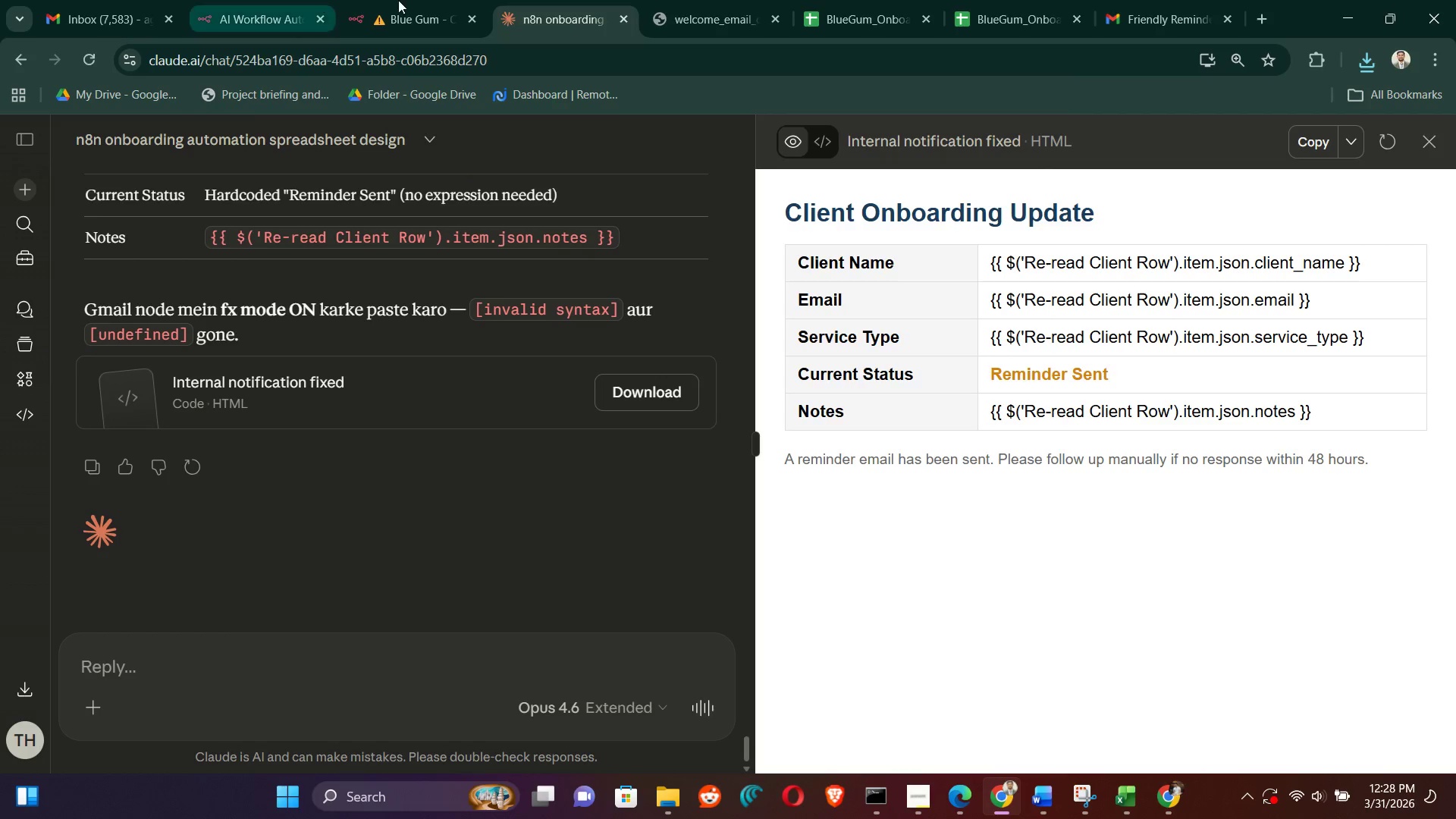 
left_click([400, 0])
 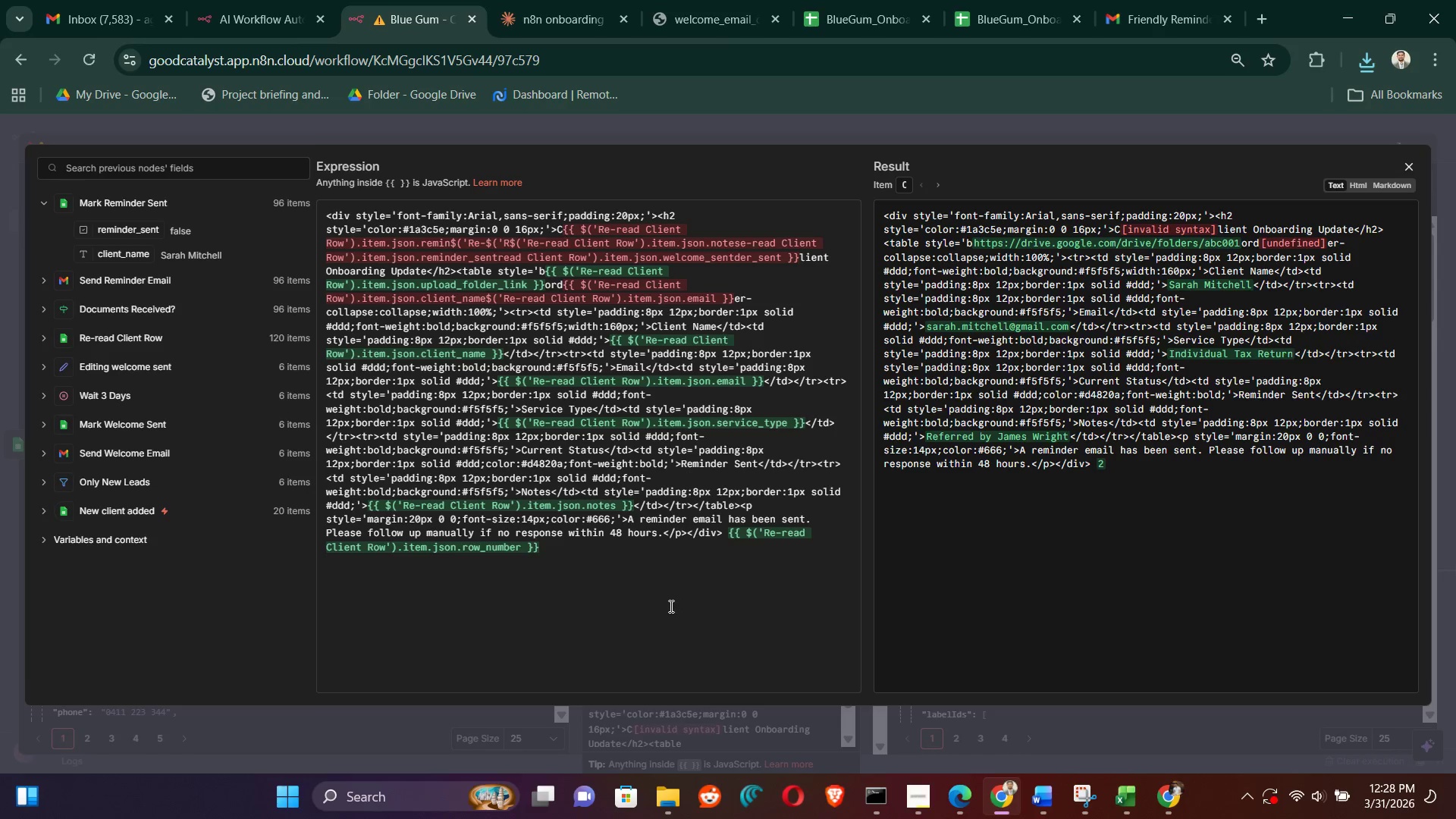 
left_click([667, 588])
 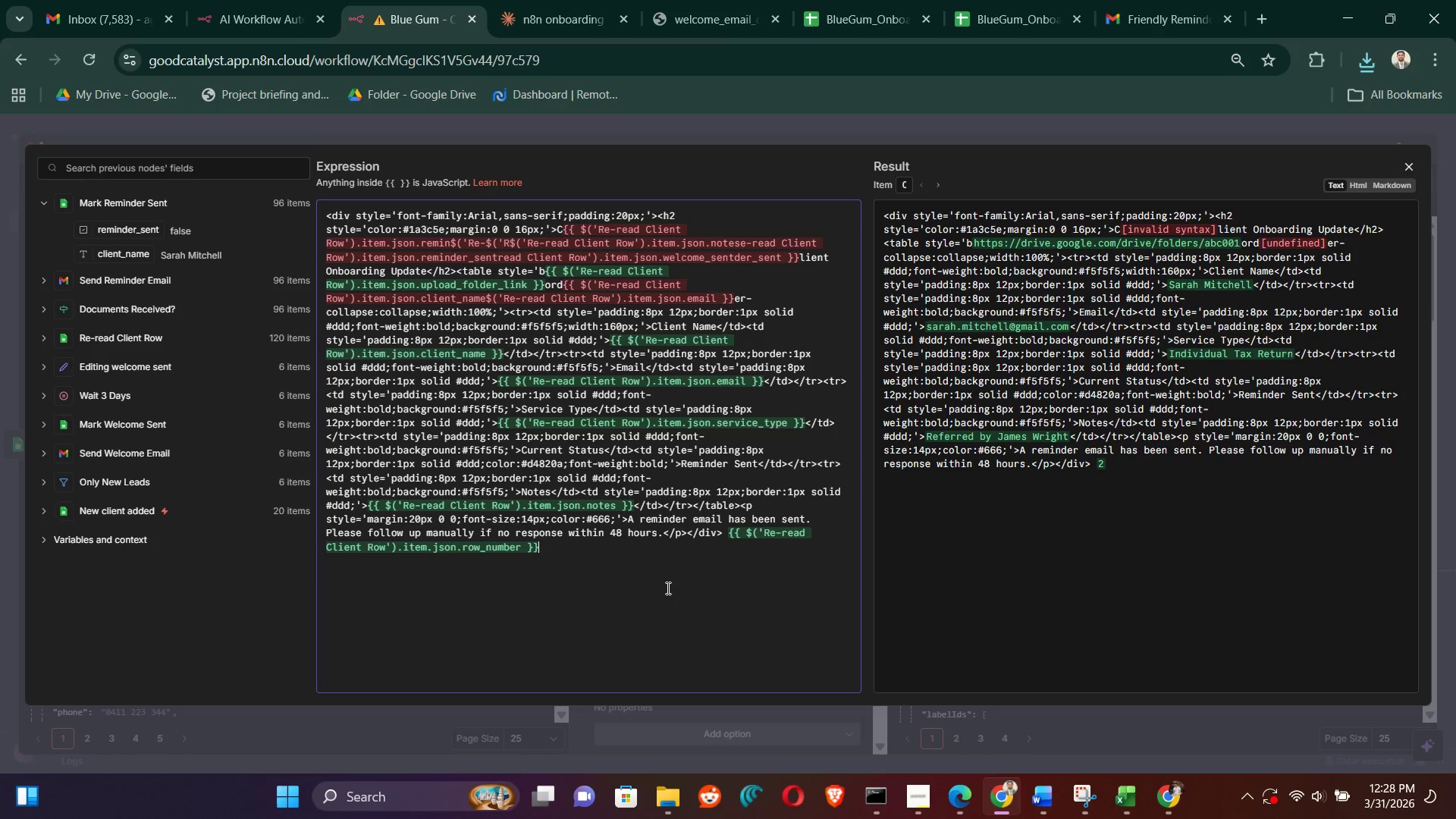 
key(Control+A)
 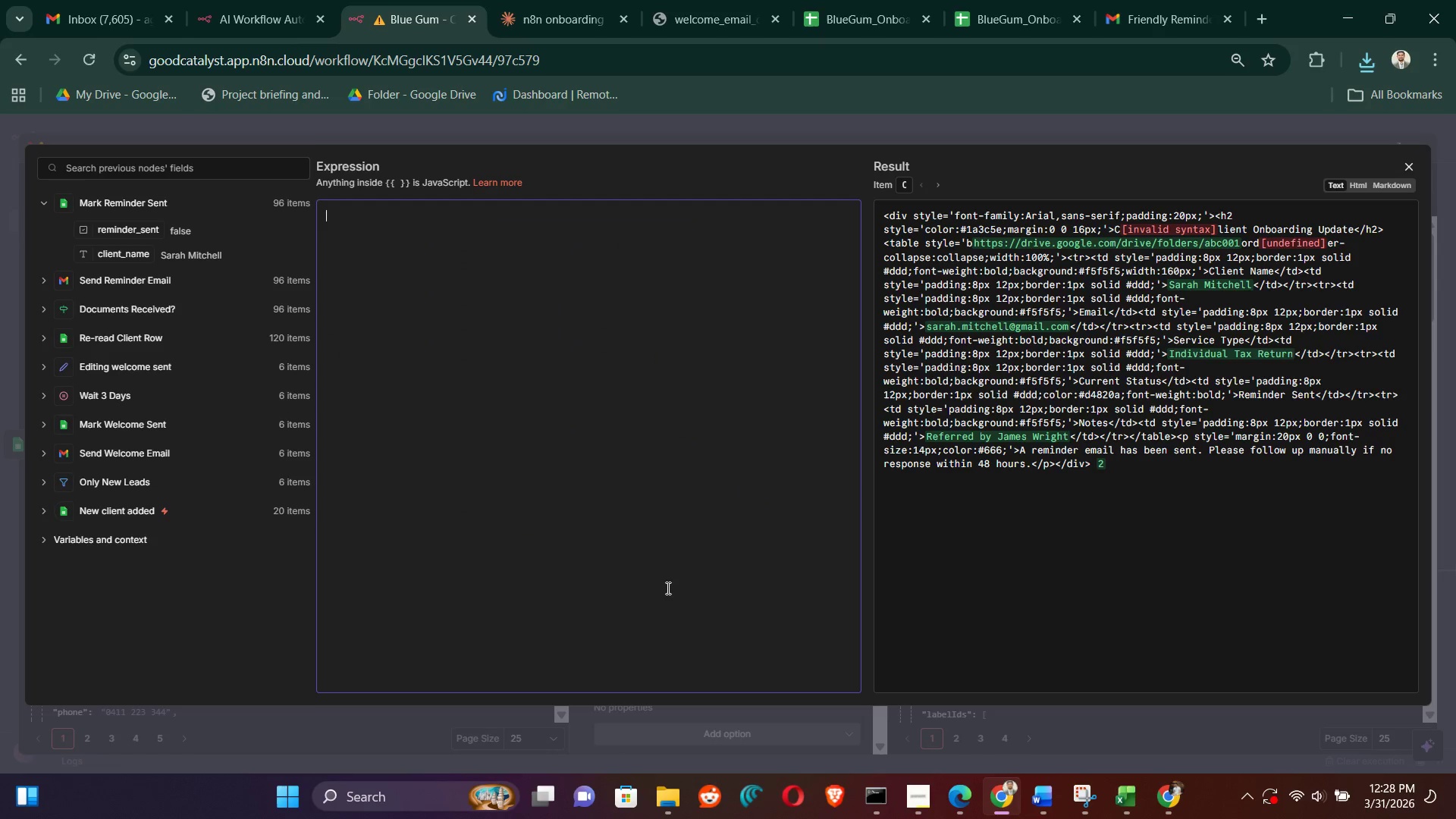 
key(Control+Backspace)
 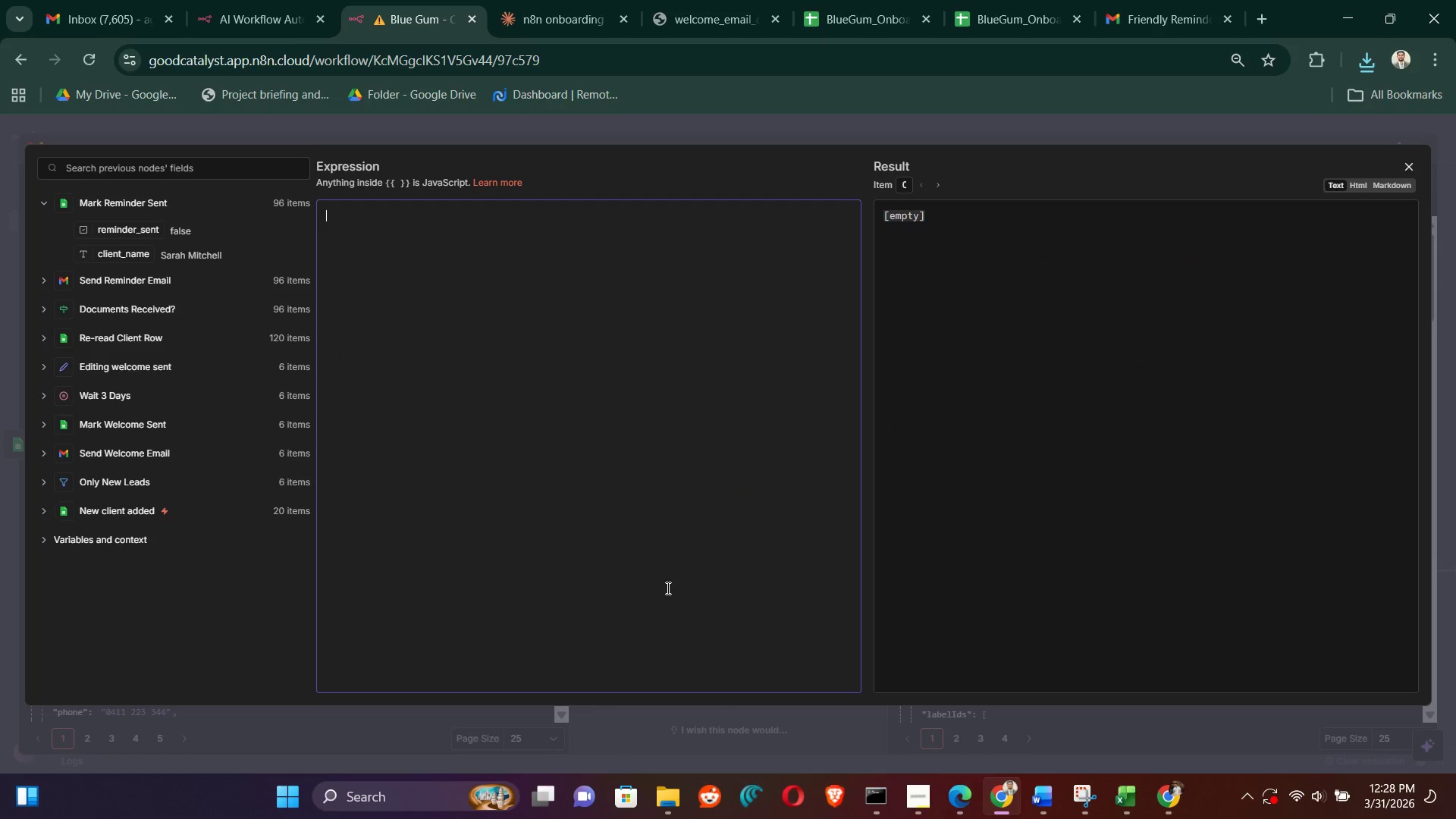 
key(Control+V)
 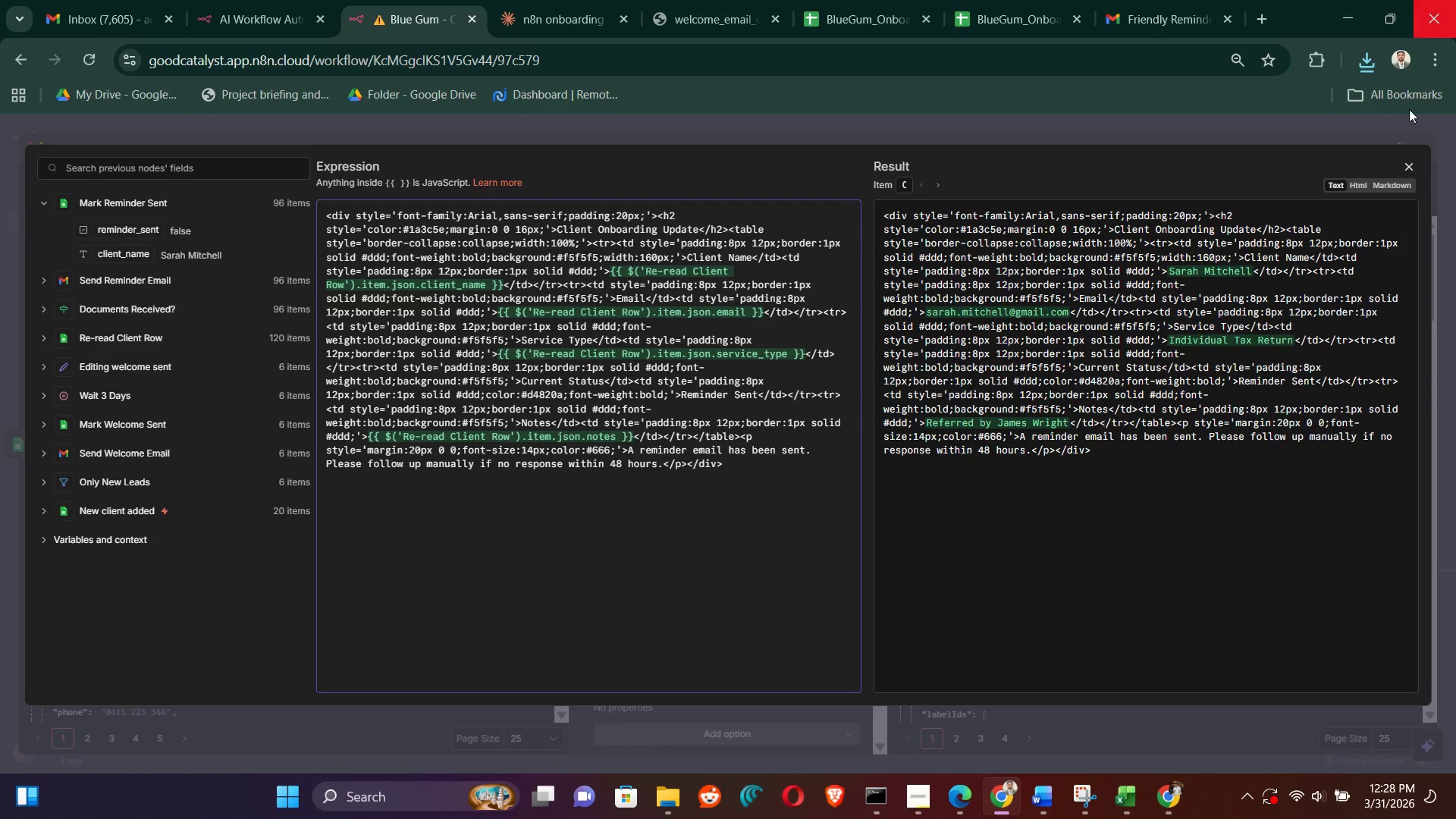 
left_click([1411, 167])
 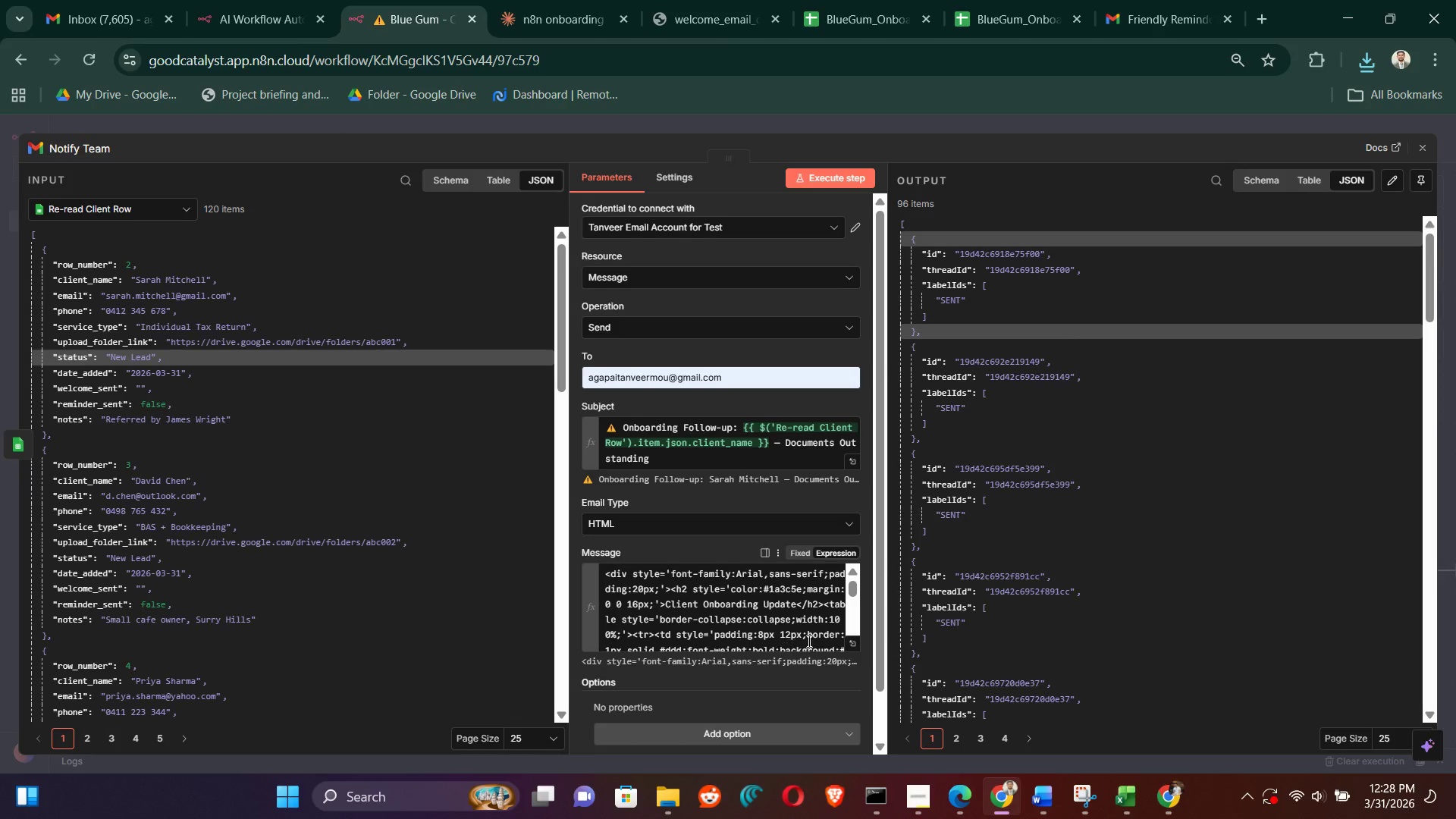 
left_click([852, 642])
 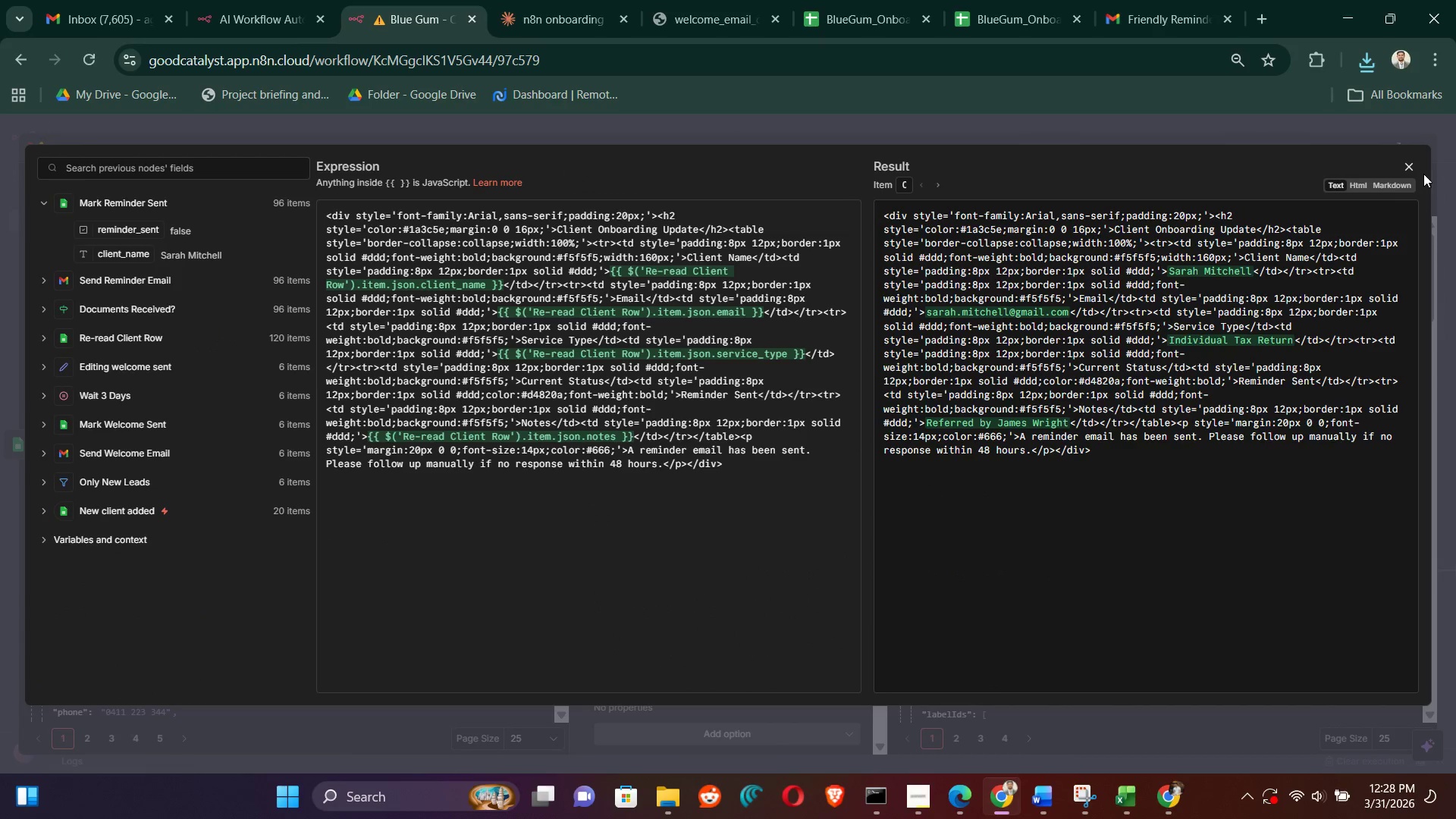 
left_click([1413, 168])
 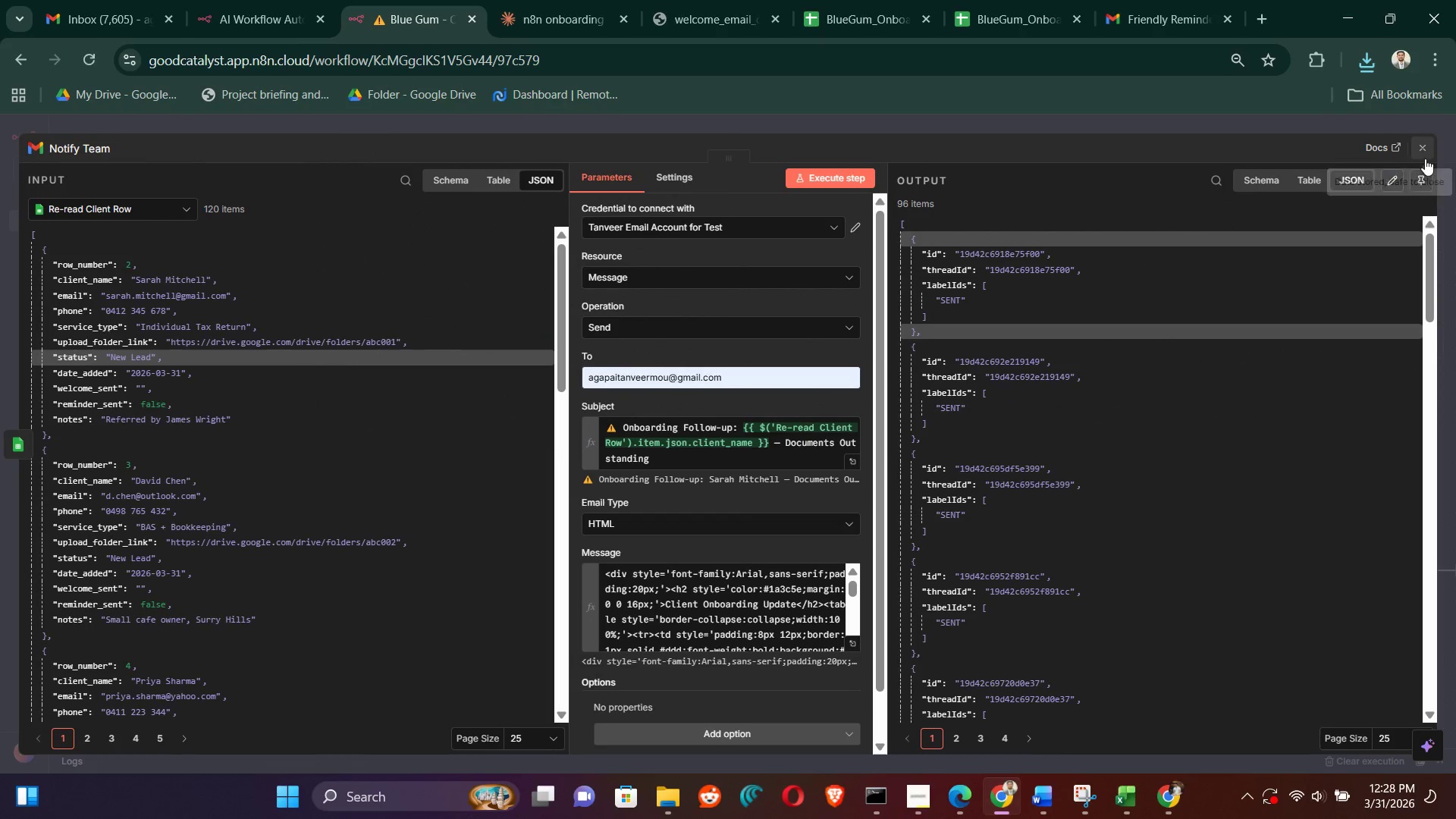 
left_click([1425, 149])
 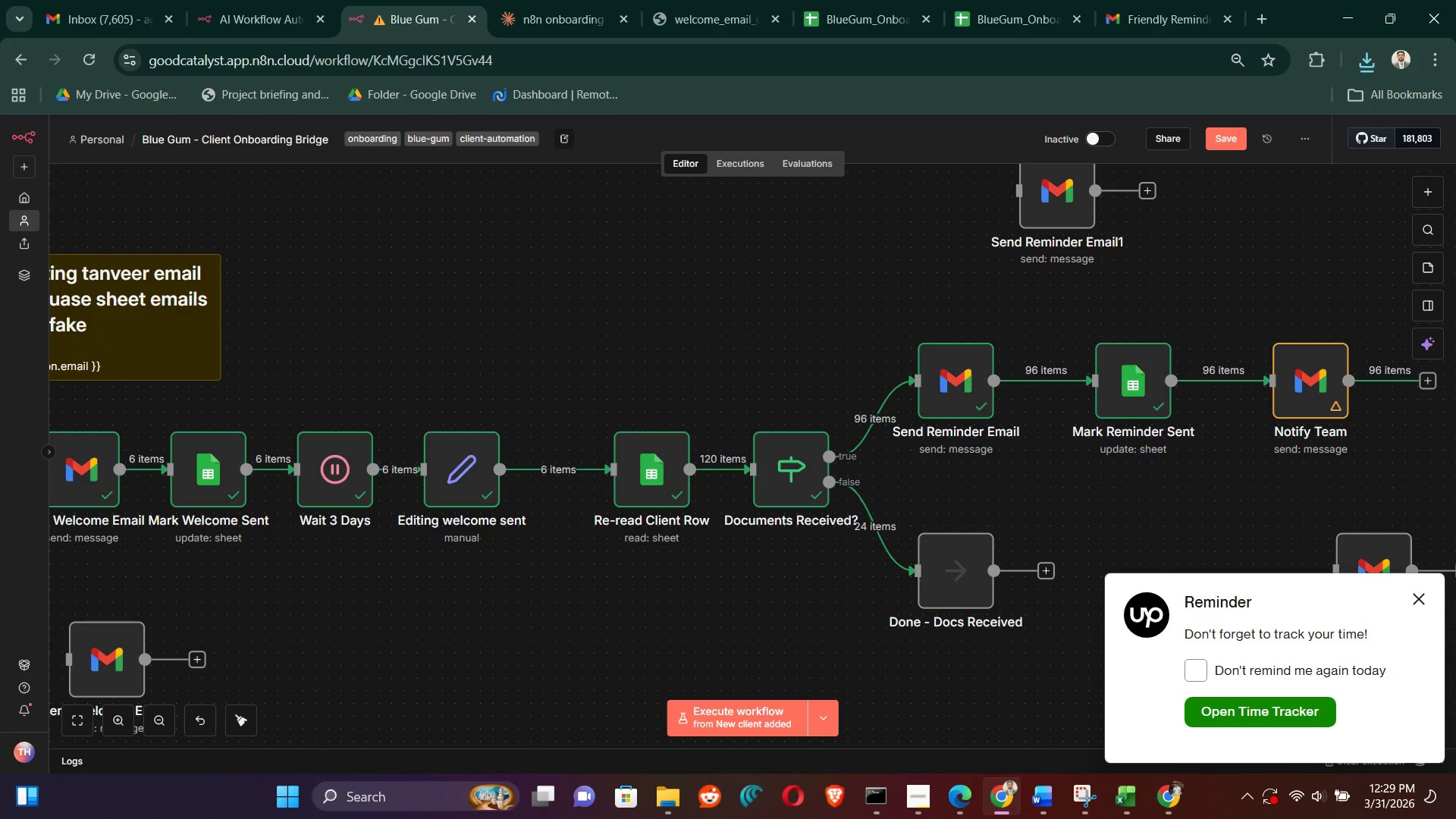 
left_click([1425, 597])
 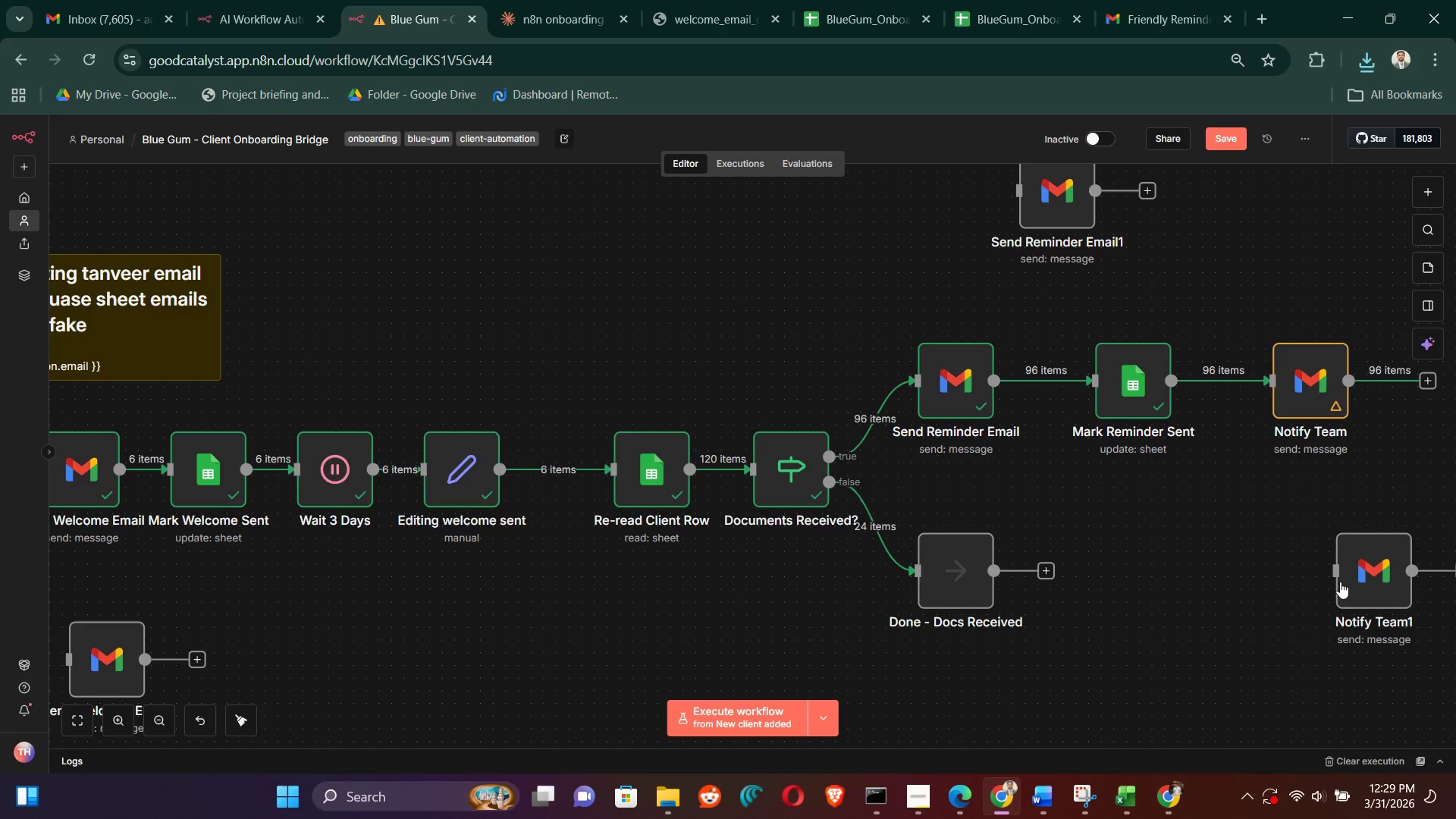 
left_click([1347, 580])
 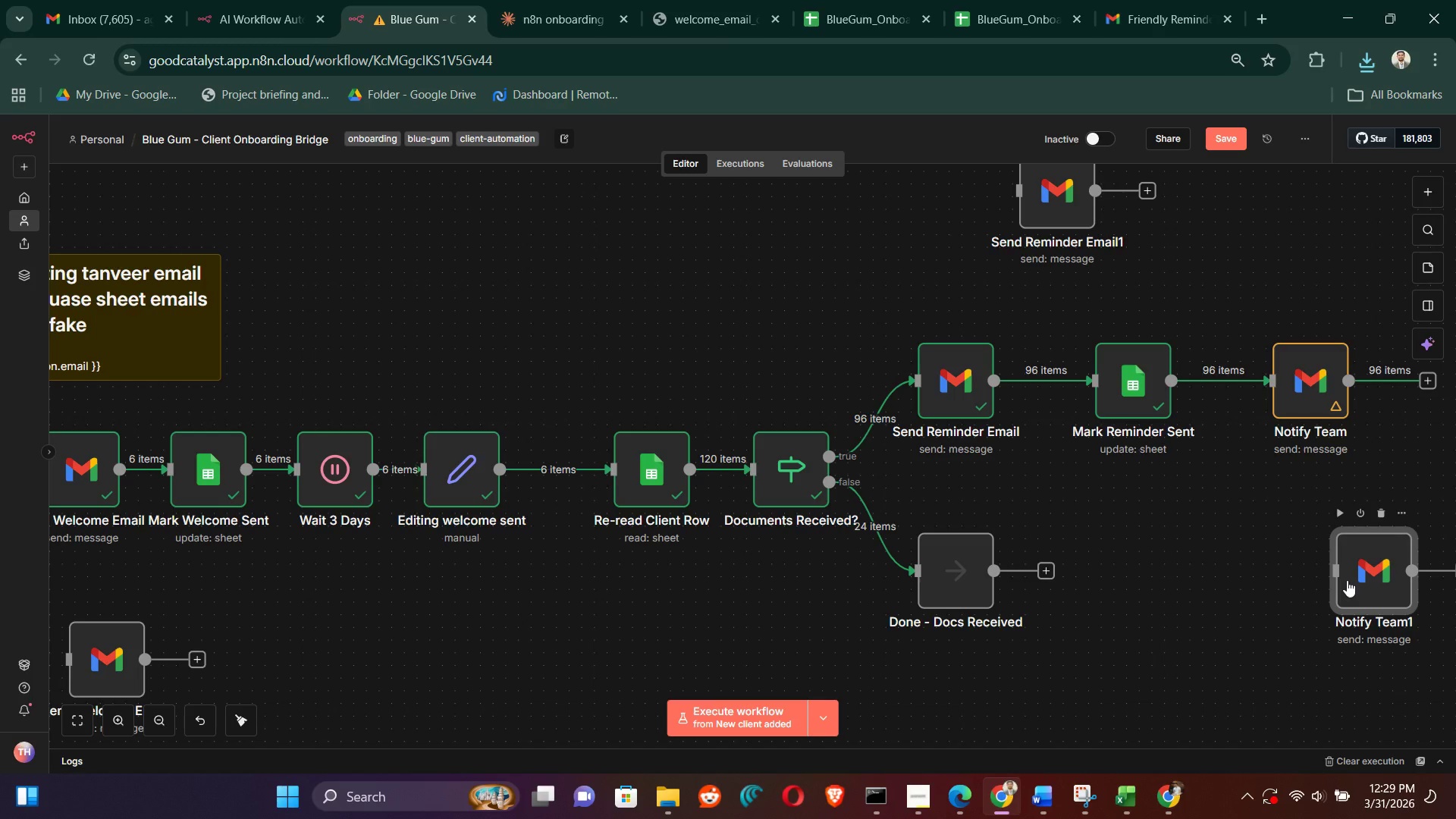 
key(Delete)
 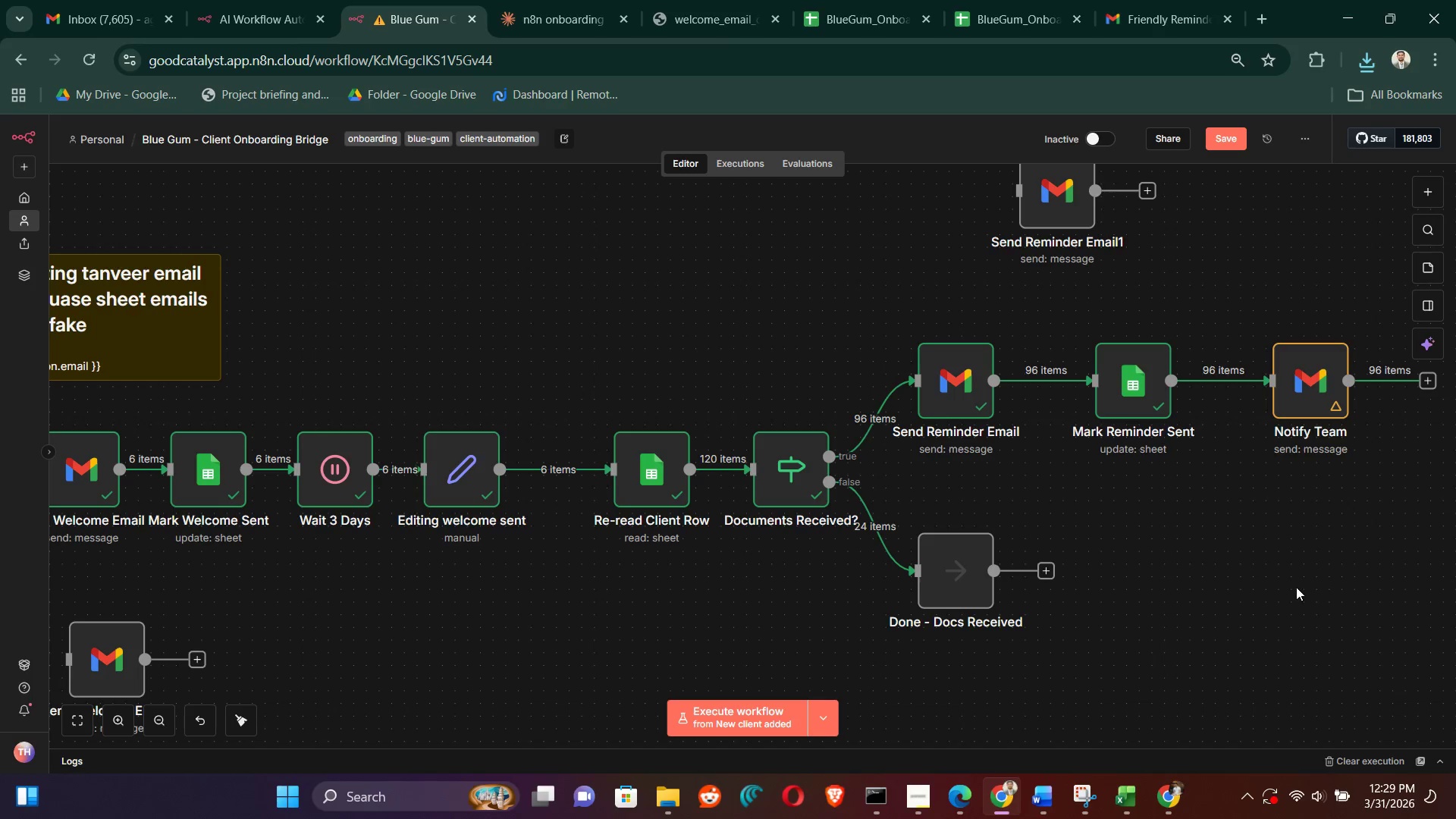 
left_click_drag(start_coordinate=[1294, 587], to_coordinate=[1288, 588])
 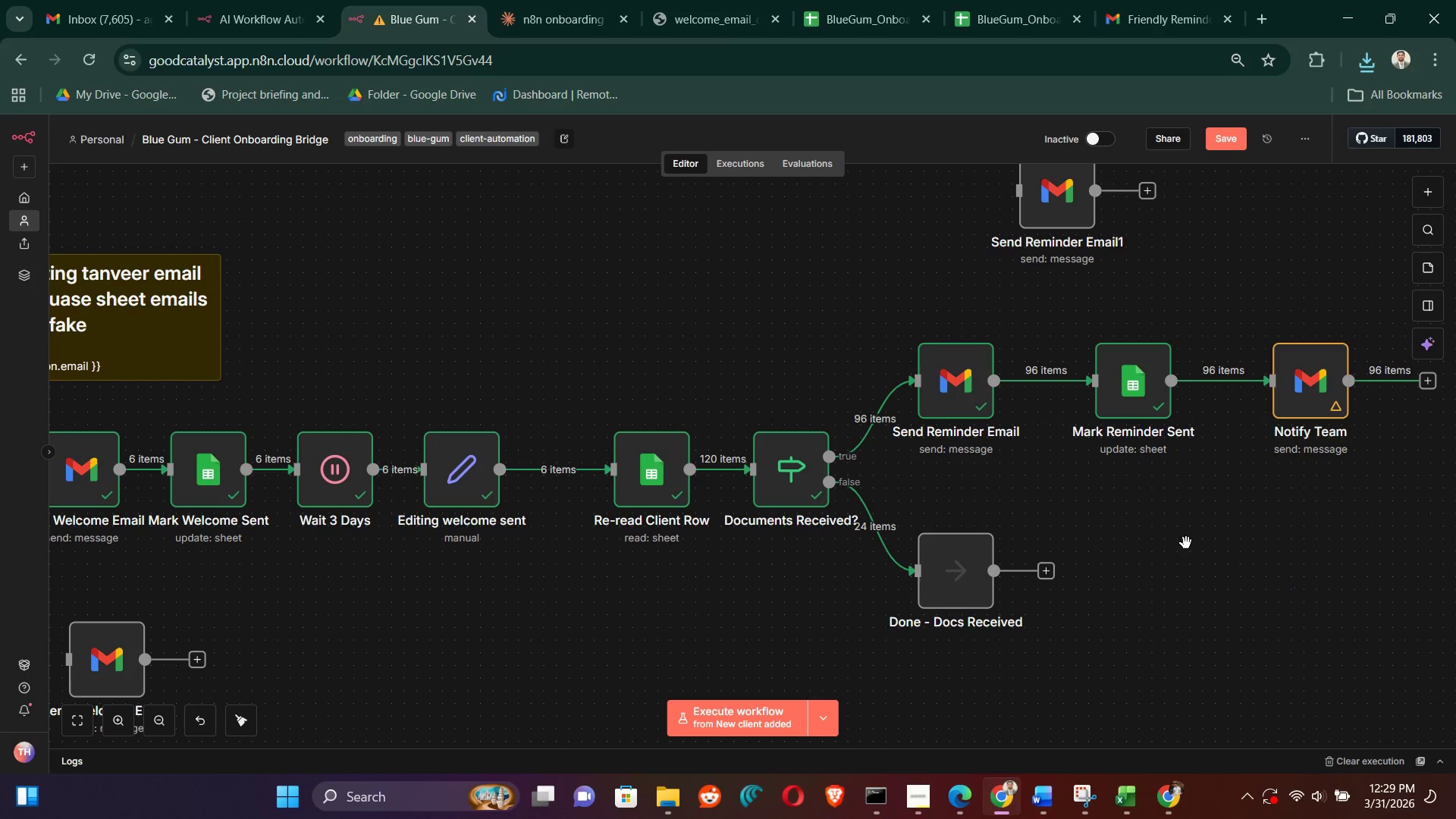 
hold_key(key=ControlLeft, duration=0.86)
left_click_drag(start_coordinate=[1186, 538], to_coordinate=[1219, 709])
 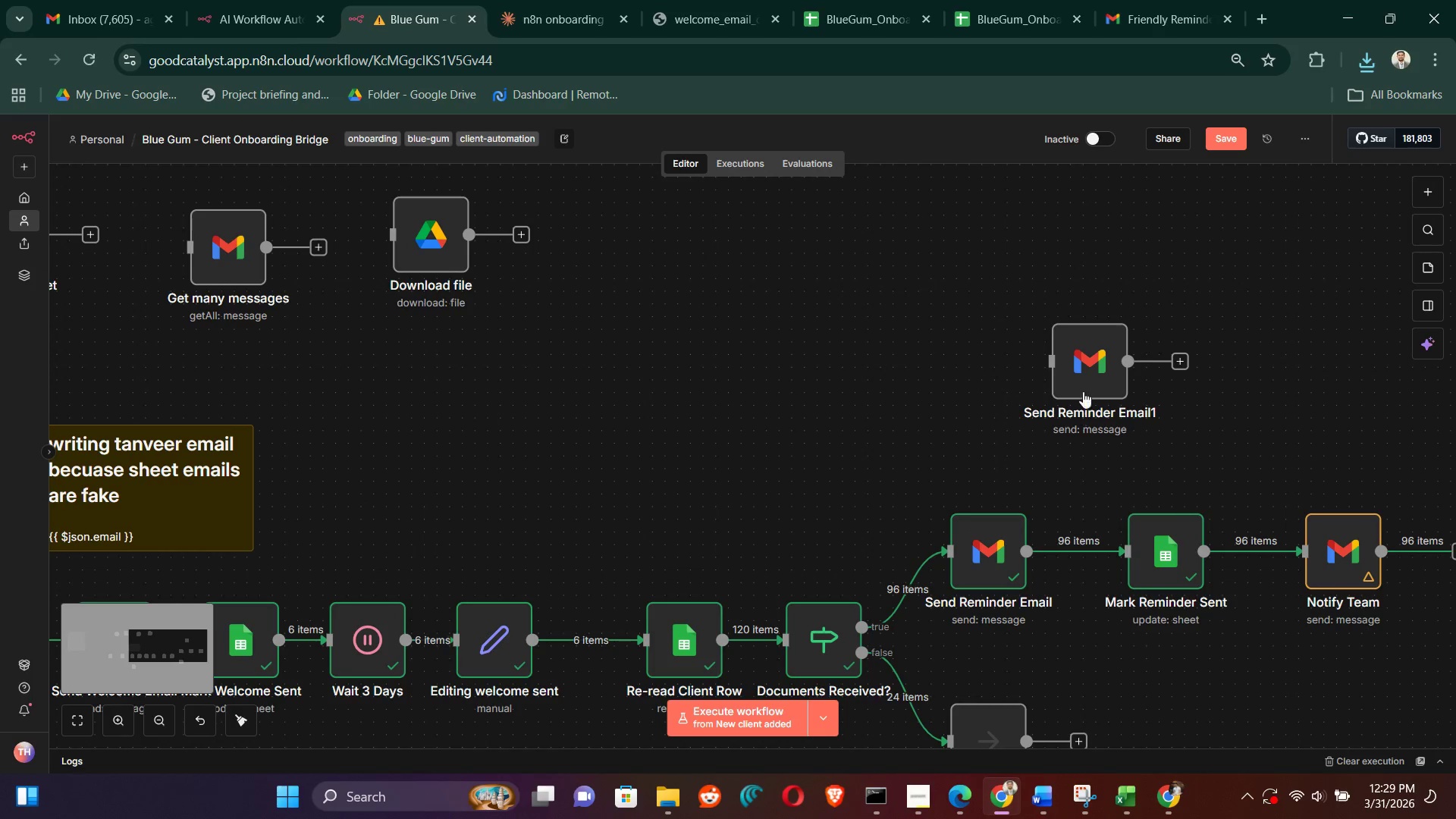 
left_click([1085, 378])
 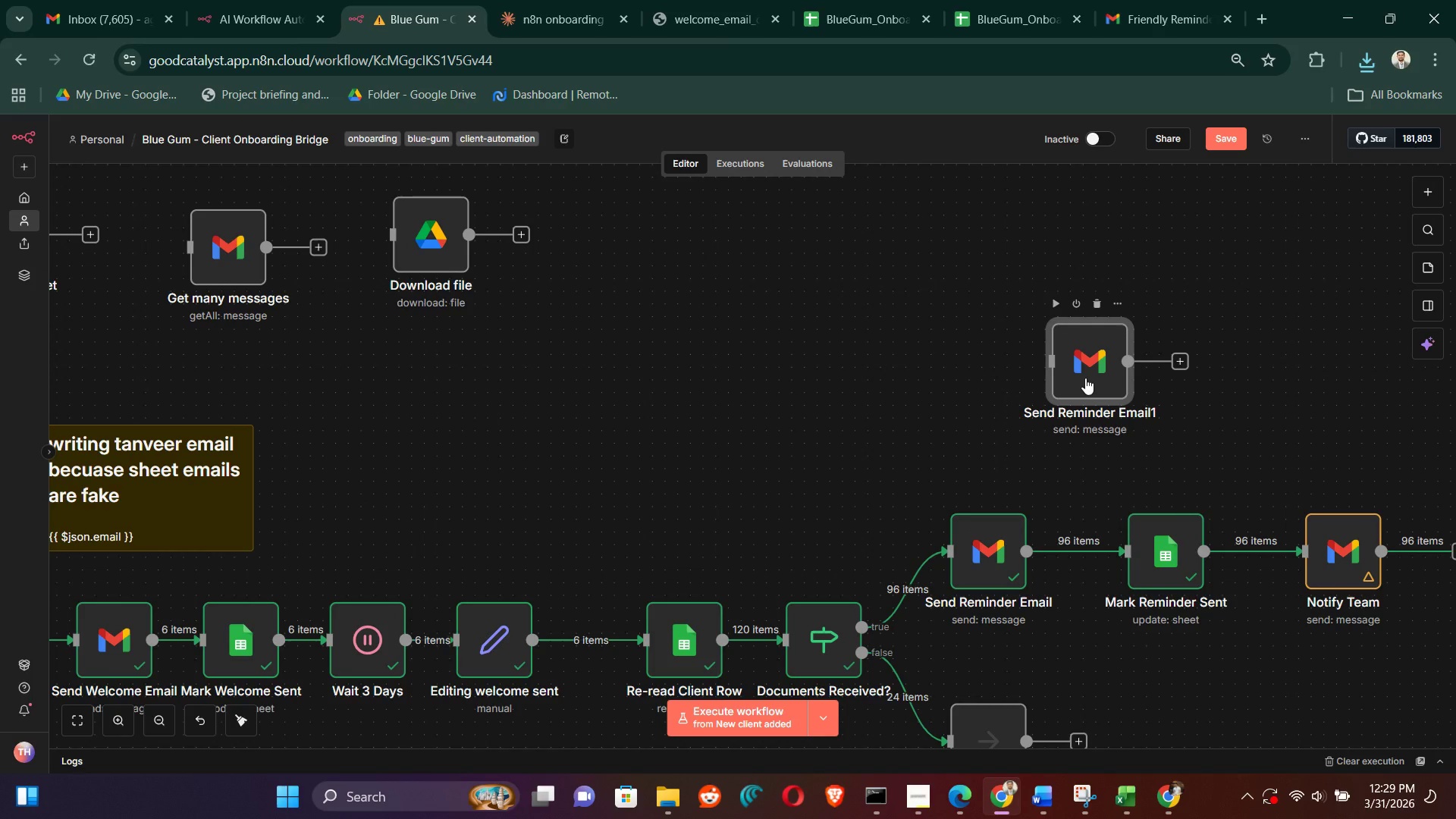 
key(Delete)
 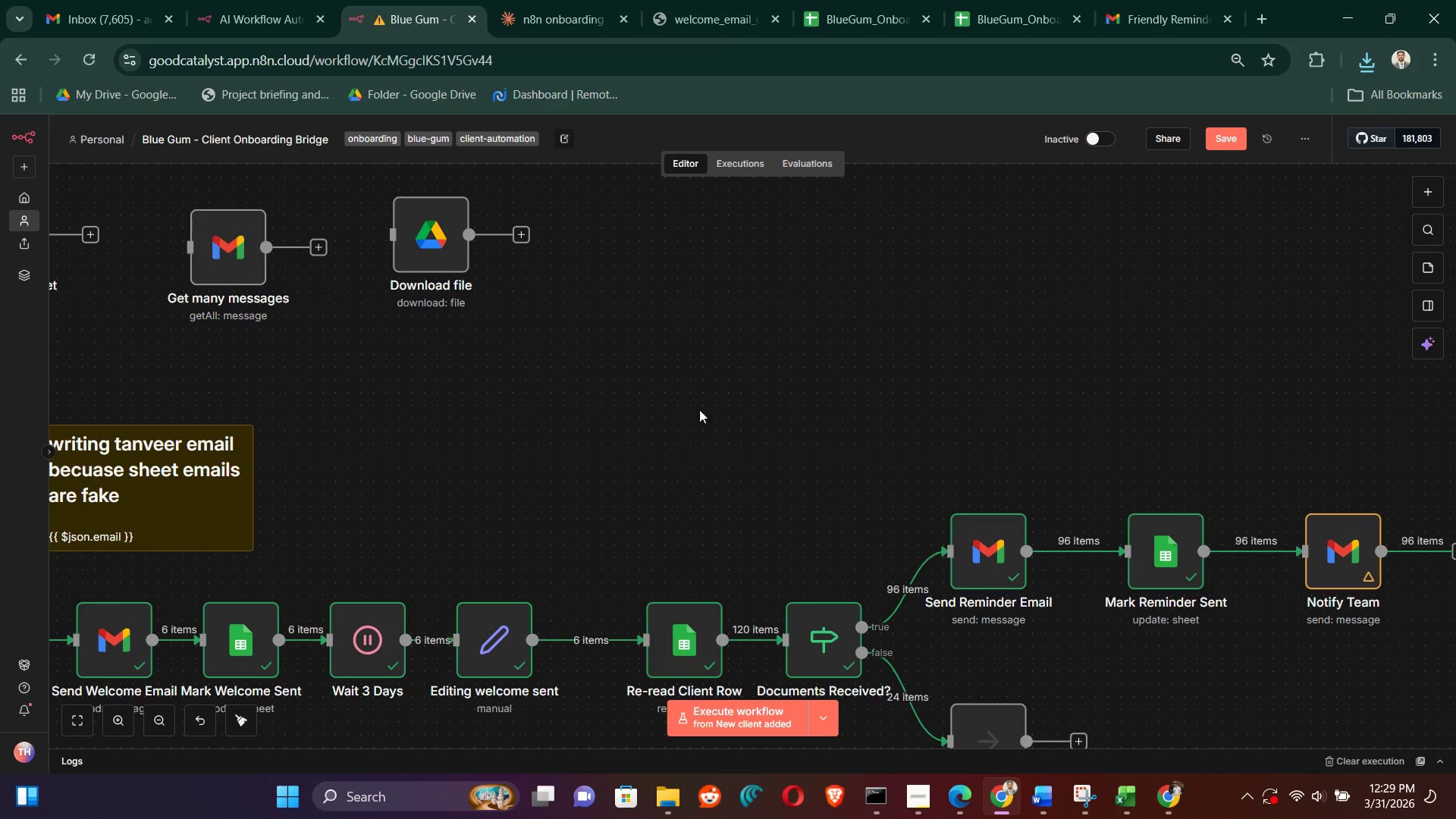 
hold_key(key=ControlLeft, duration=0.97)
left_click_drag(start_coordinate=[646, 388], to_coordinate=[1115, 467])
 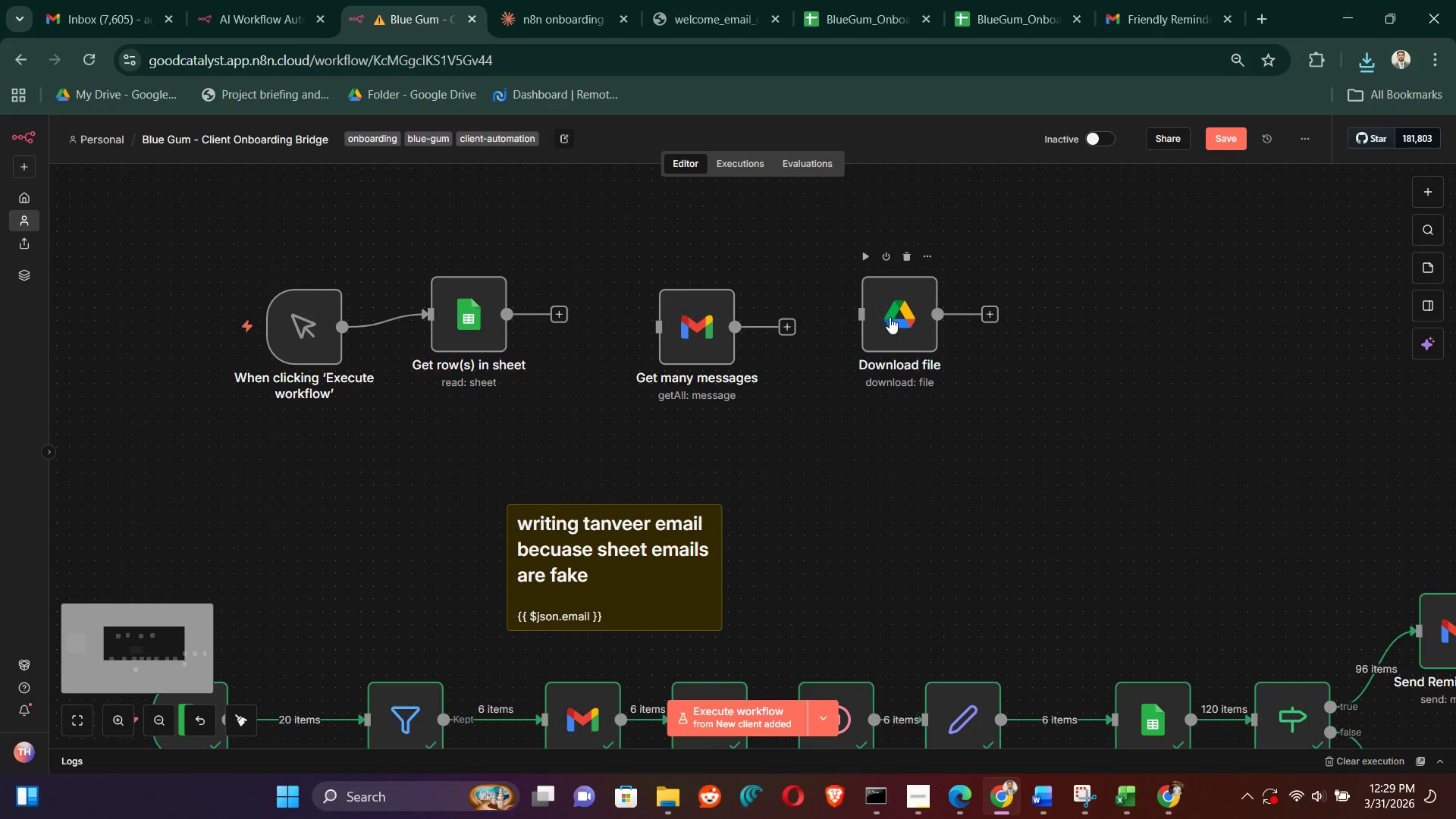 
left_click([890, 317])
 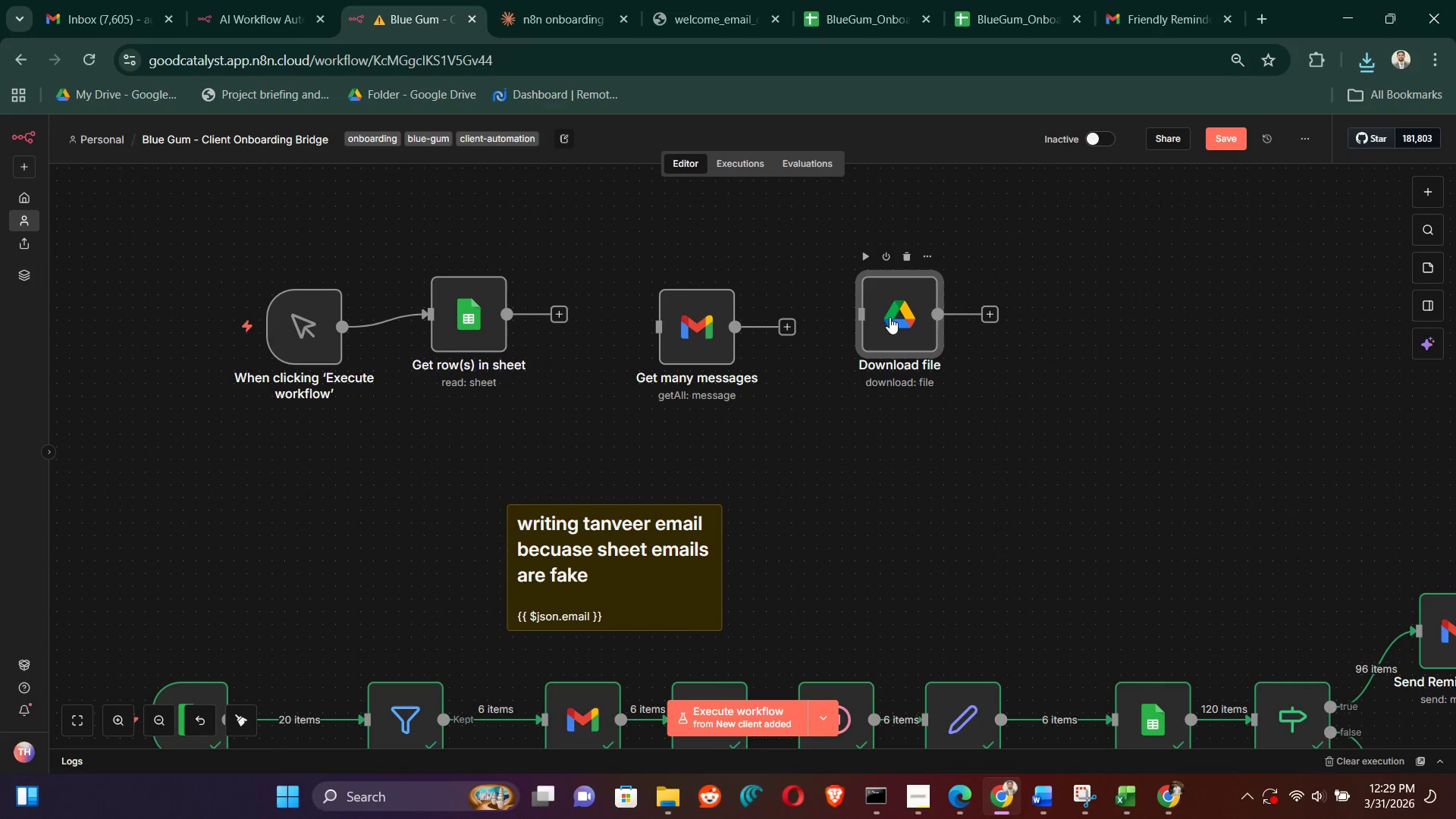 
key(Delete)
 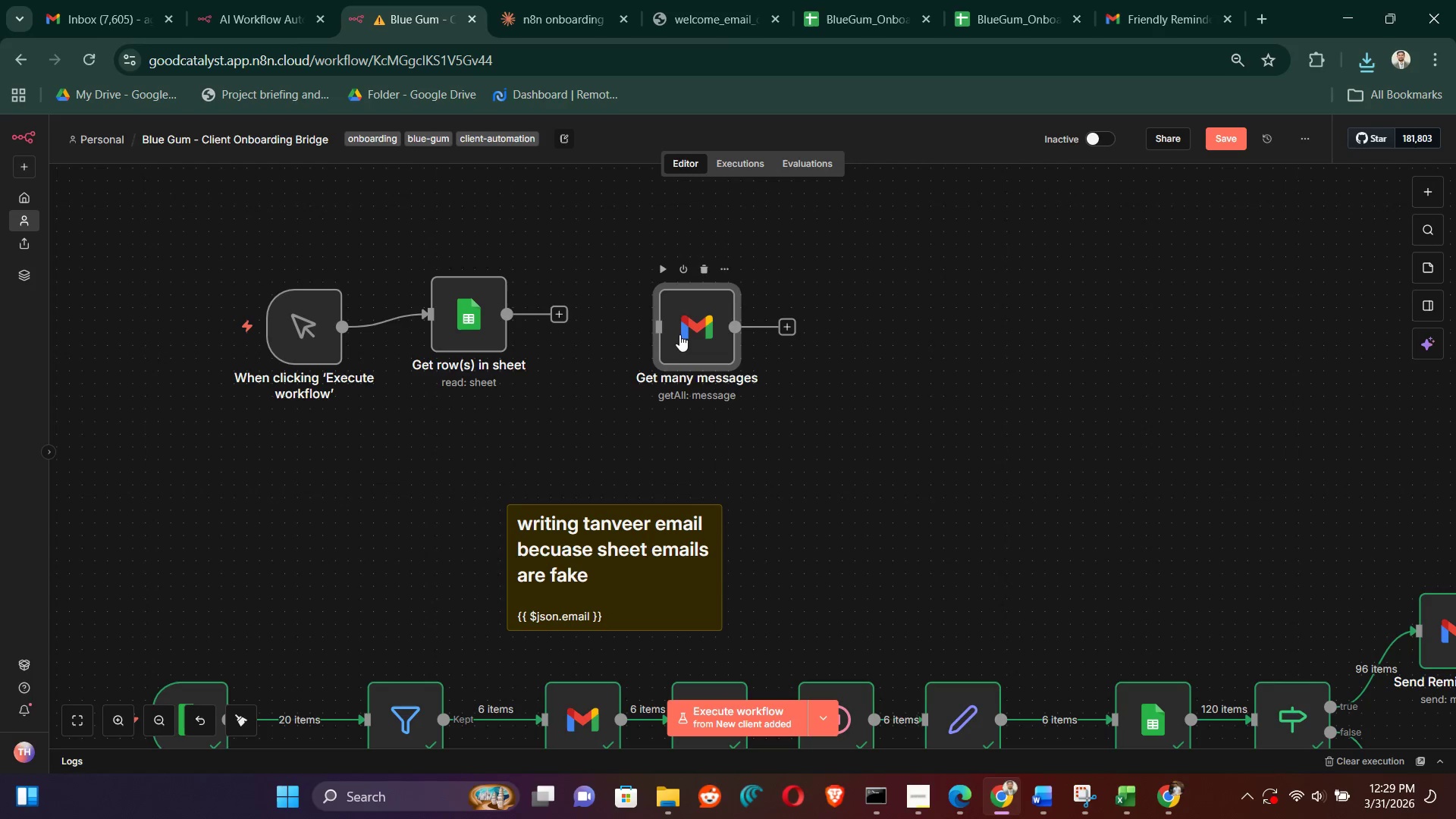 
key(Delete)
 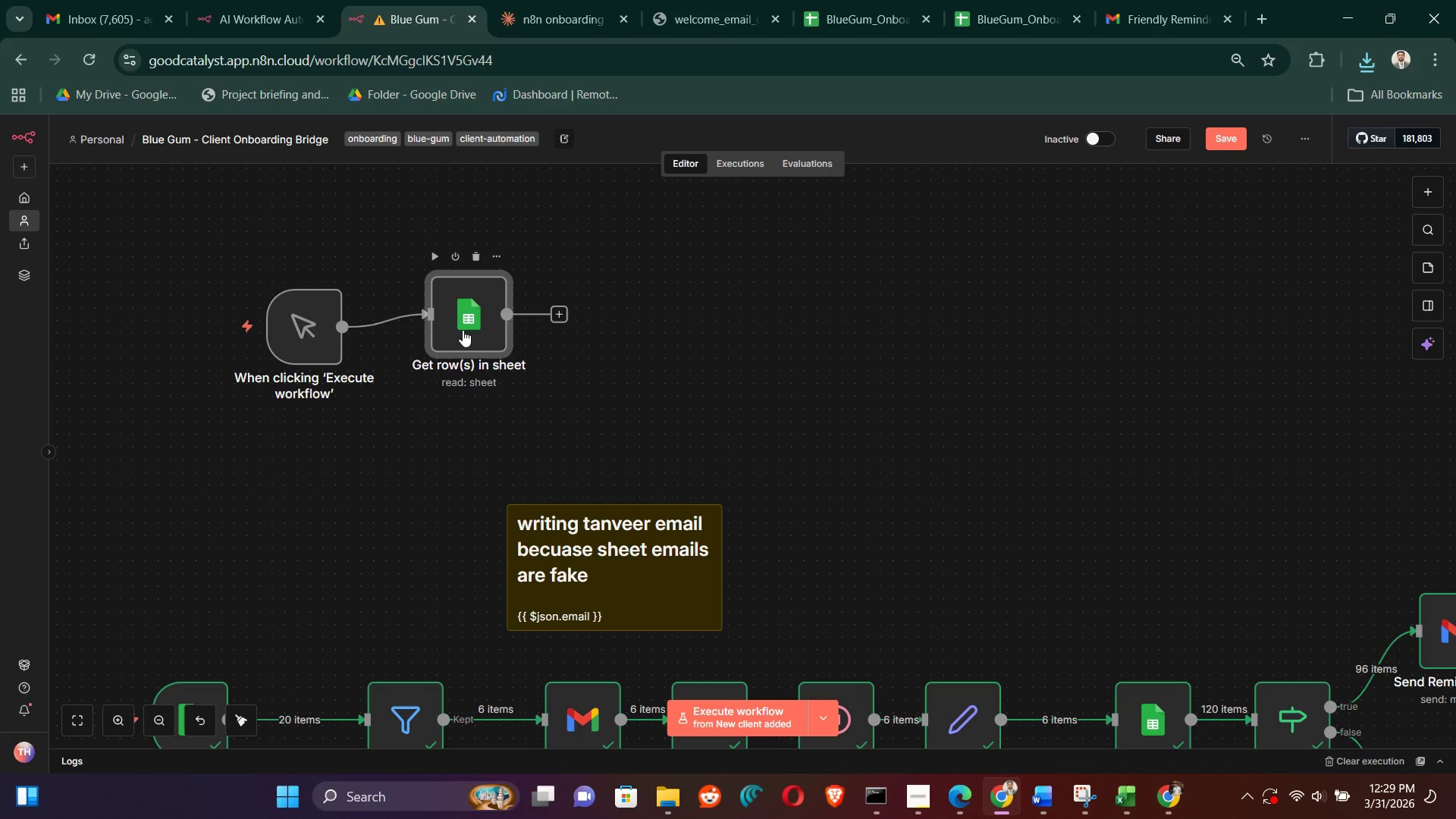 
key(Delete)
 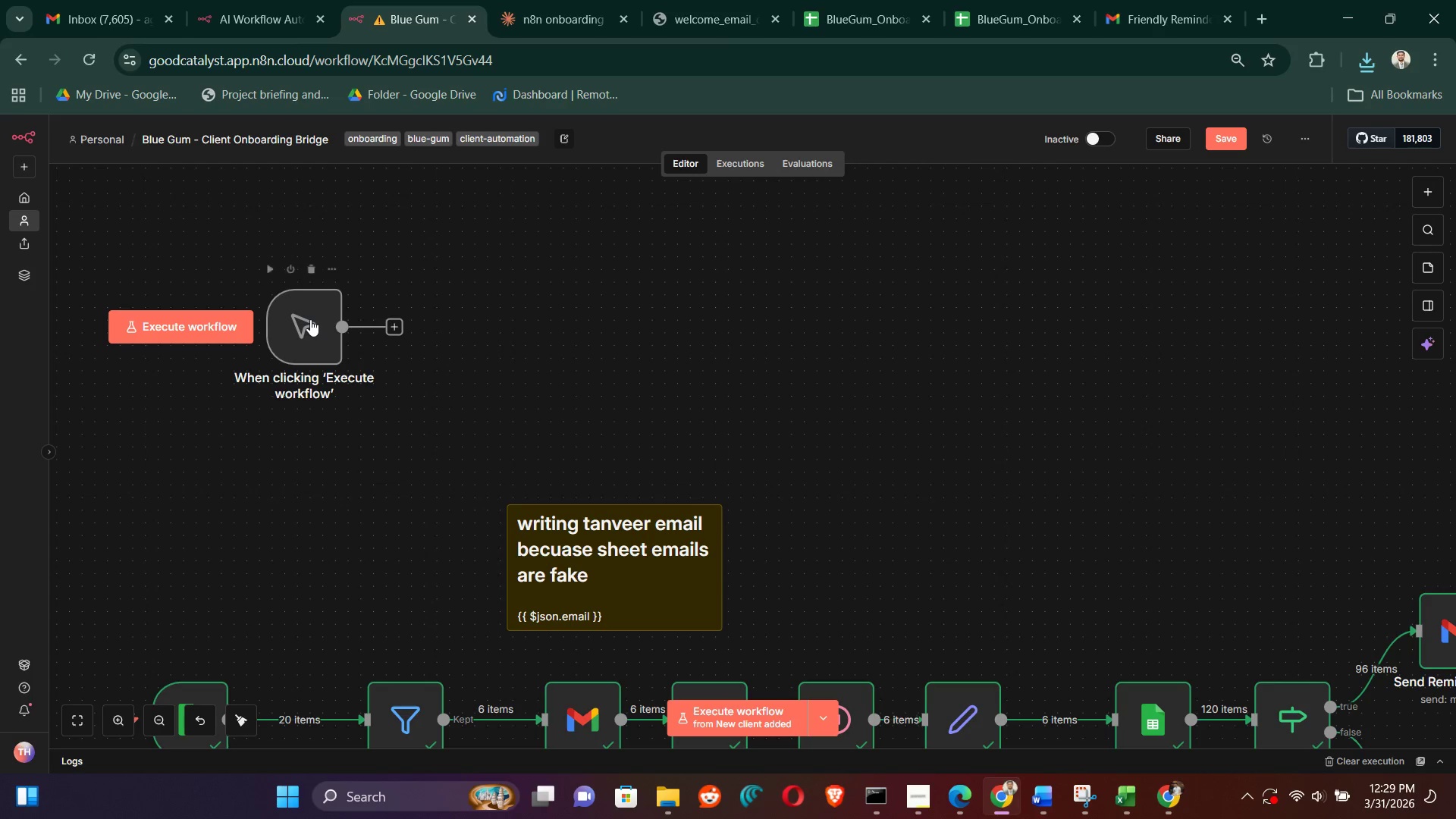 
left_click([310, 319])
 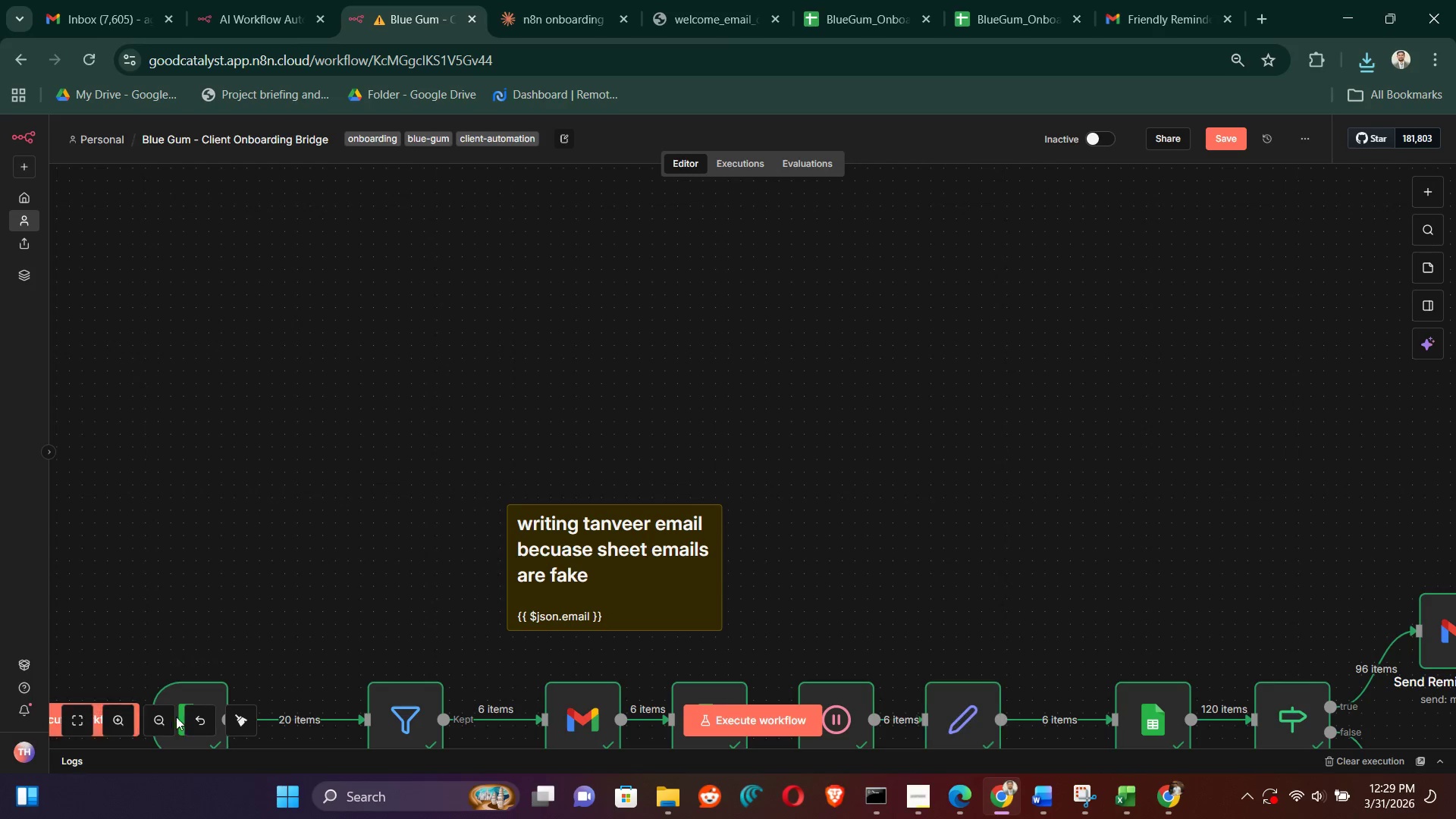 
double_click([161, 713])
 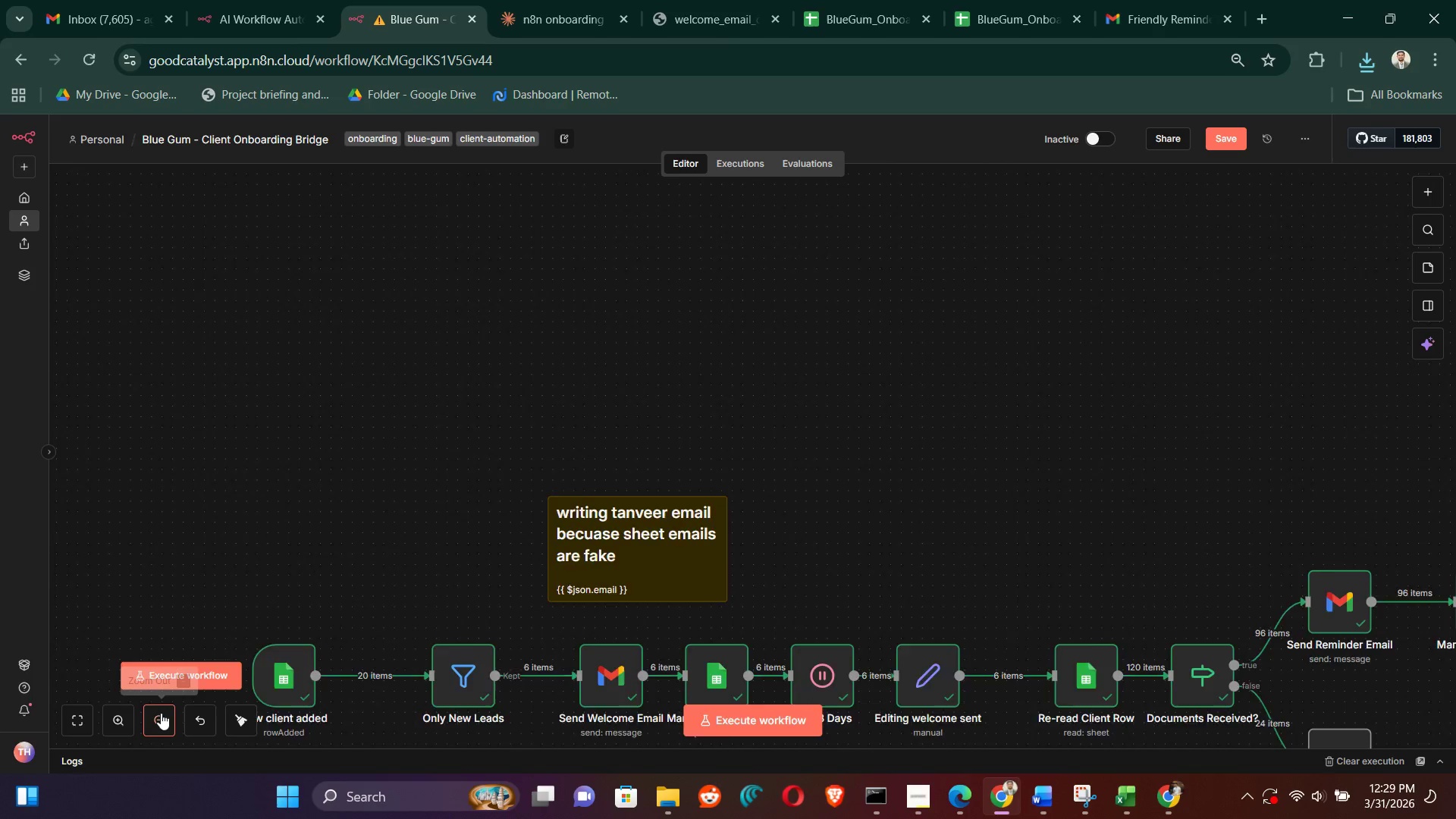 
triple_click([161, 713])
 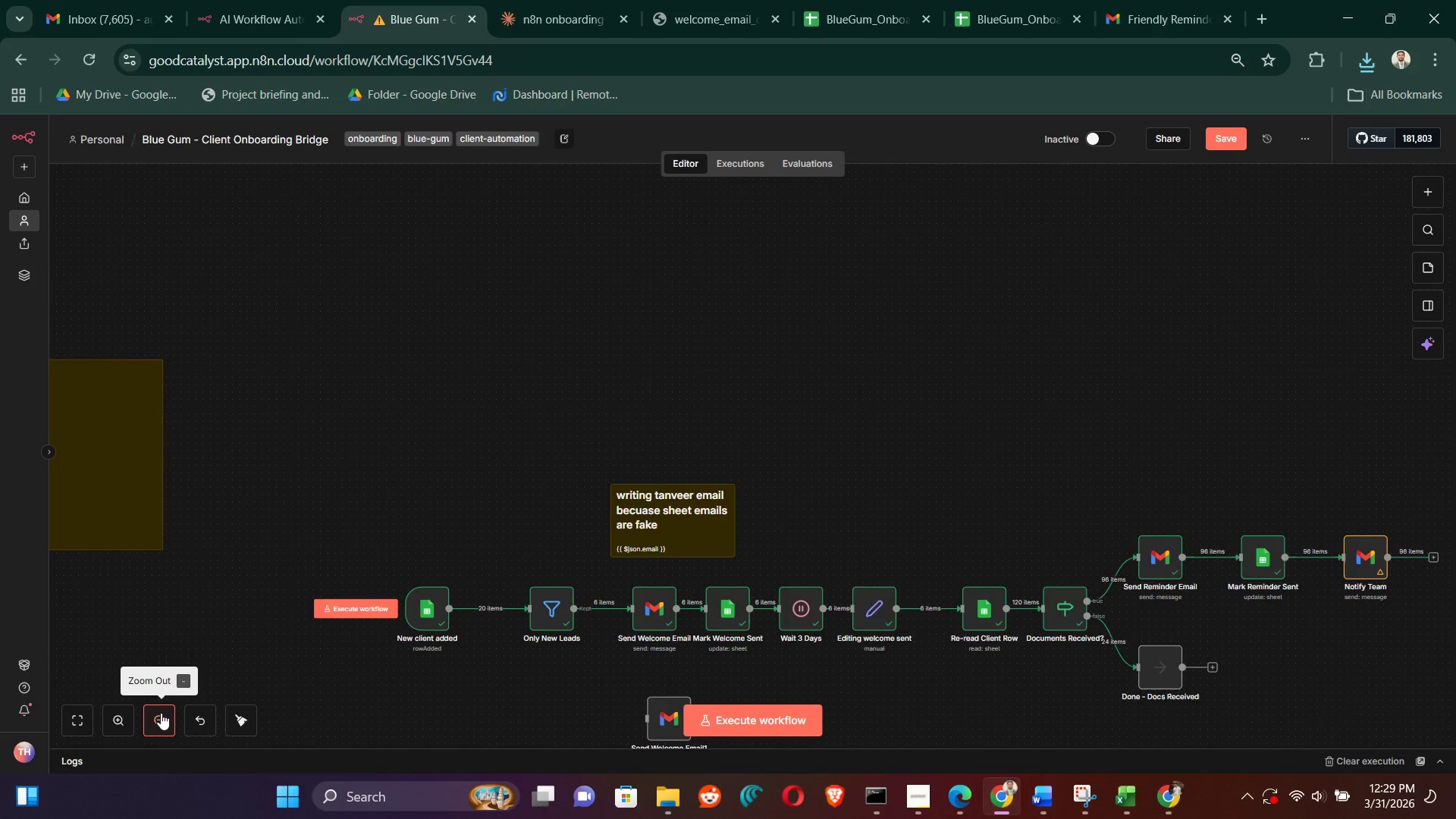 
triple_click([161, 713])
 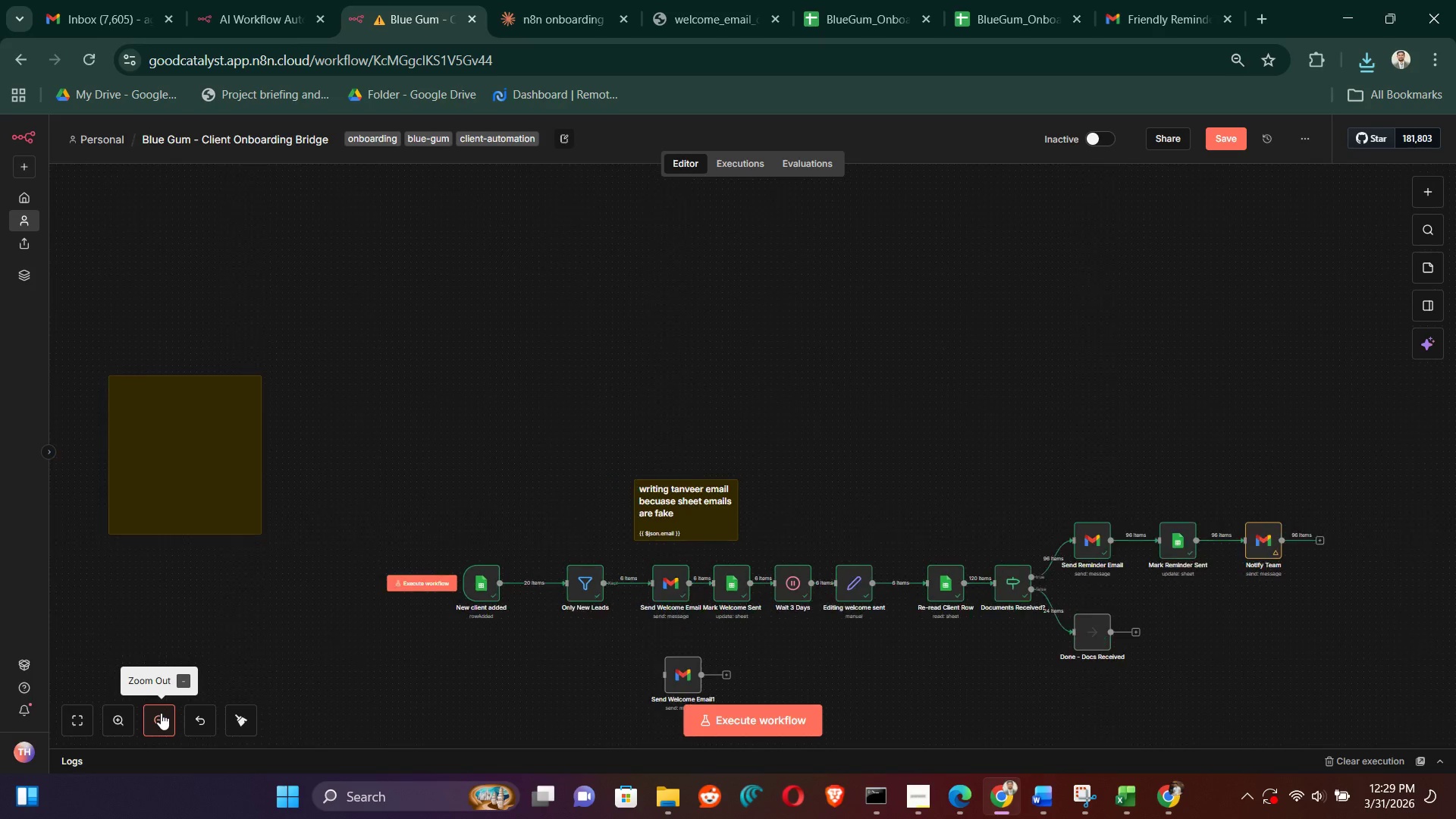 
triple_click([161, 713])
 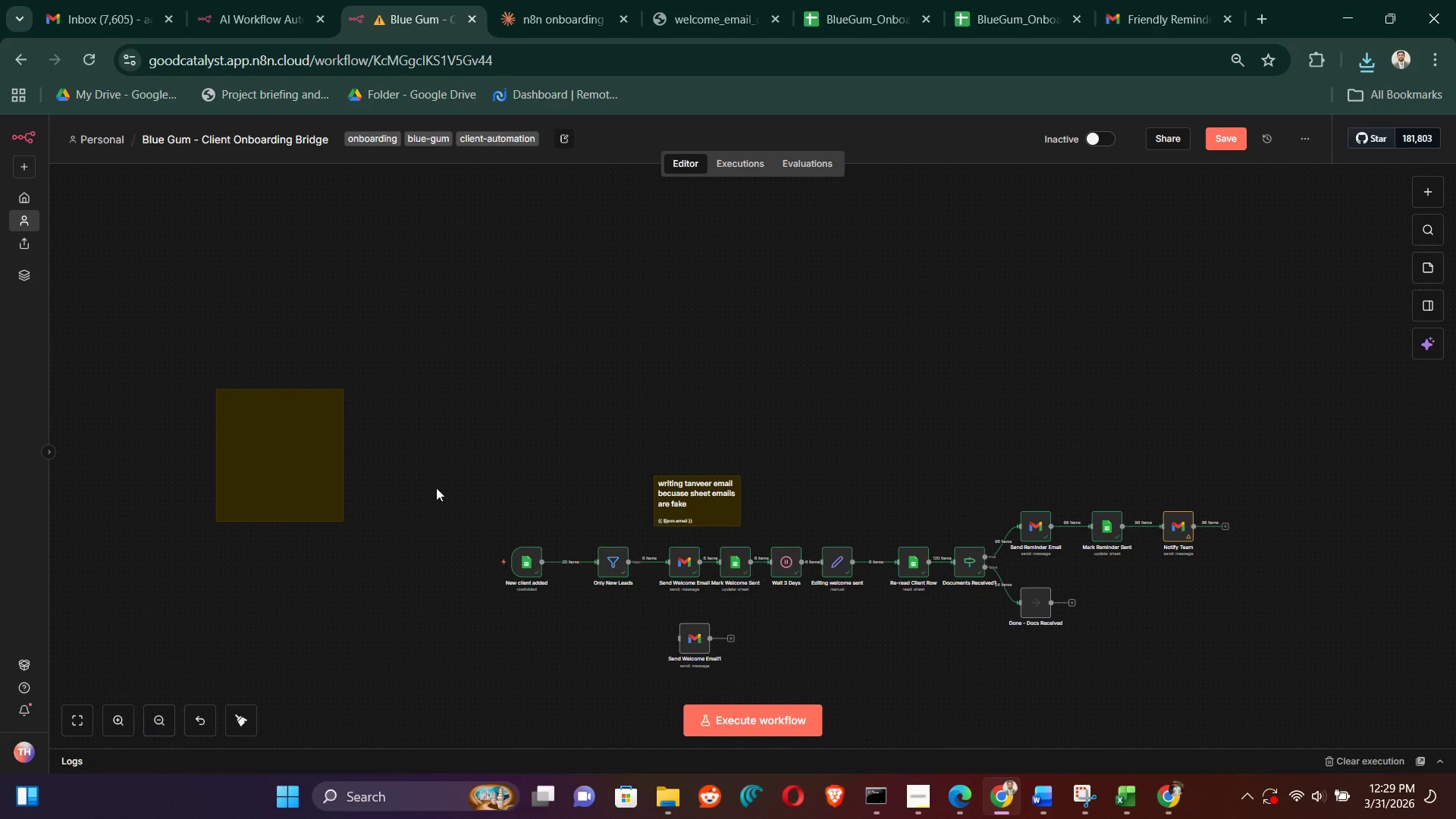 
hold_key(key=ControlLeft, duration=0.8)
left_click_drag(start_coordinate=[500, 464], to_coordinate=[526, 293])
 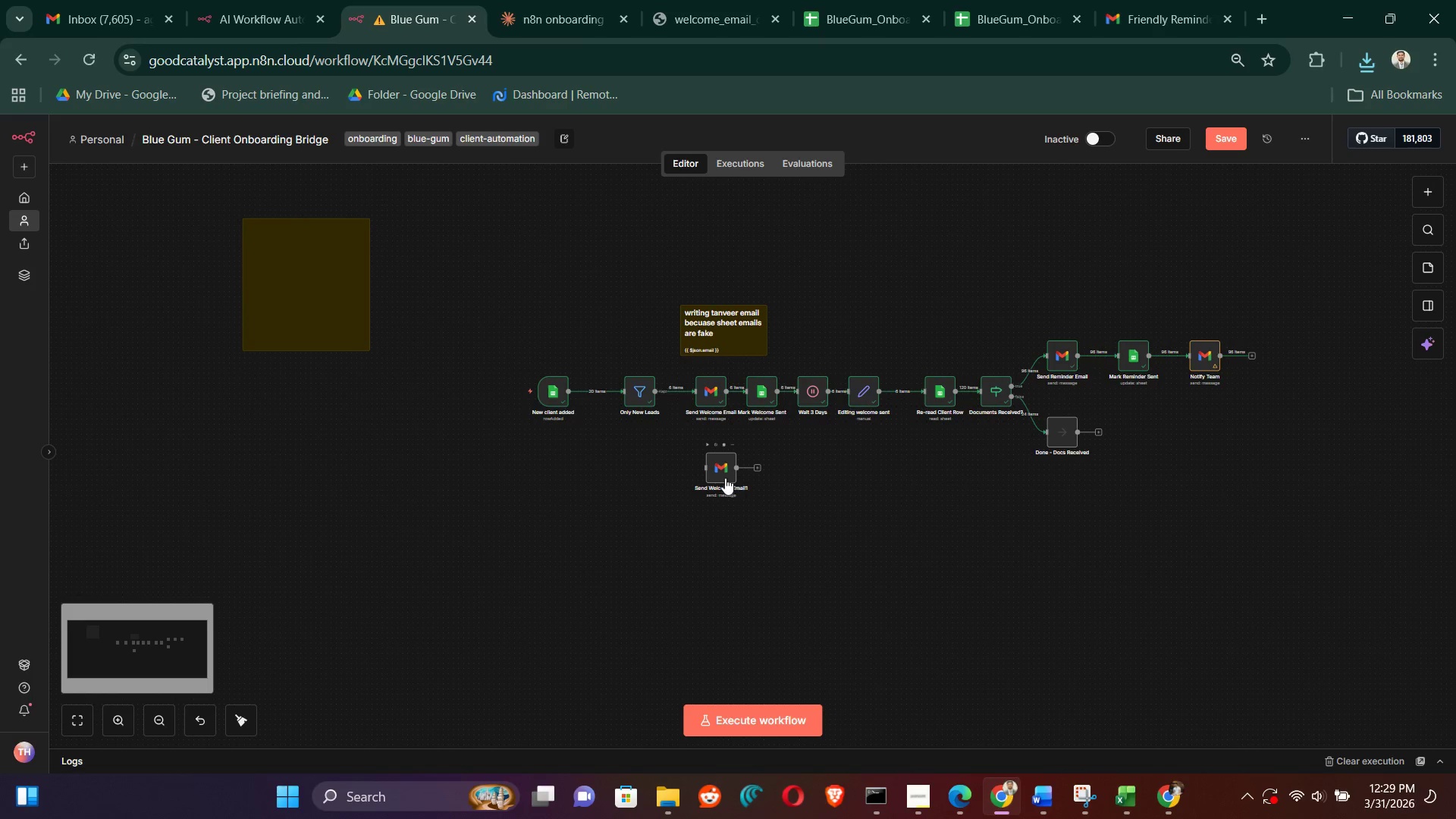 
left_click([721, 475])
 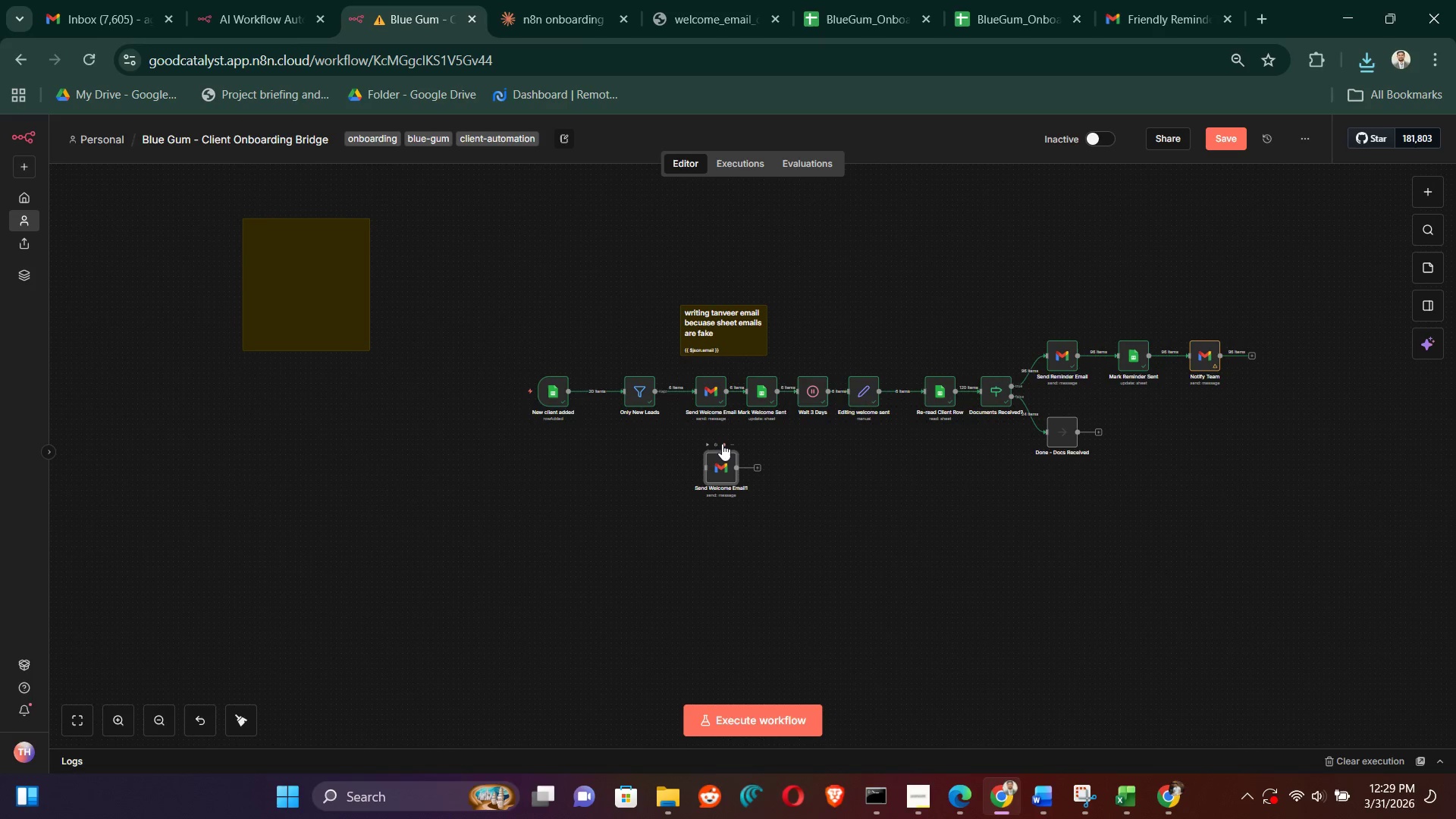 
left_click([722, 444])
 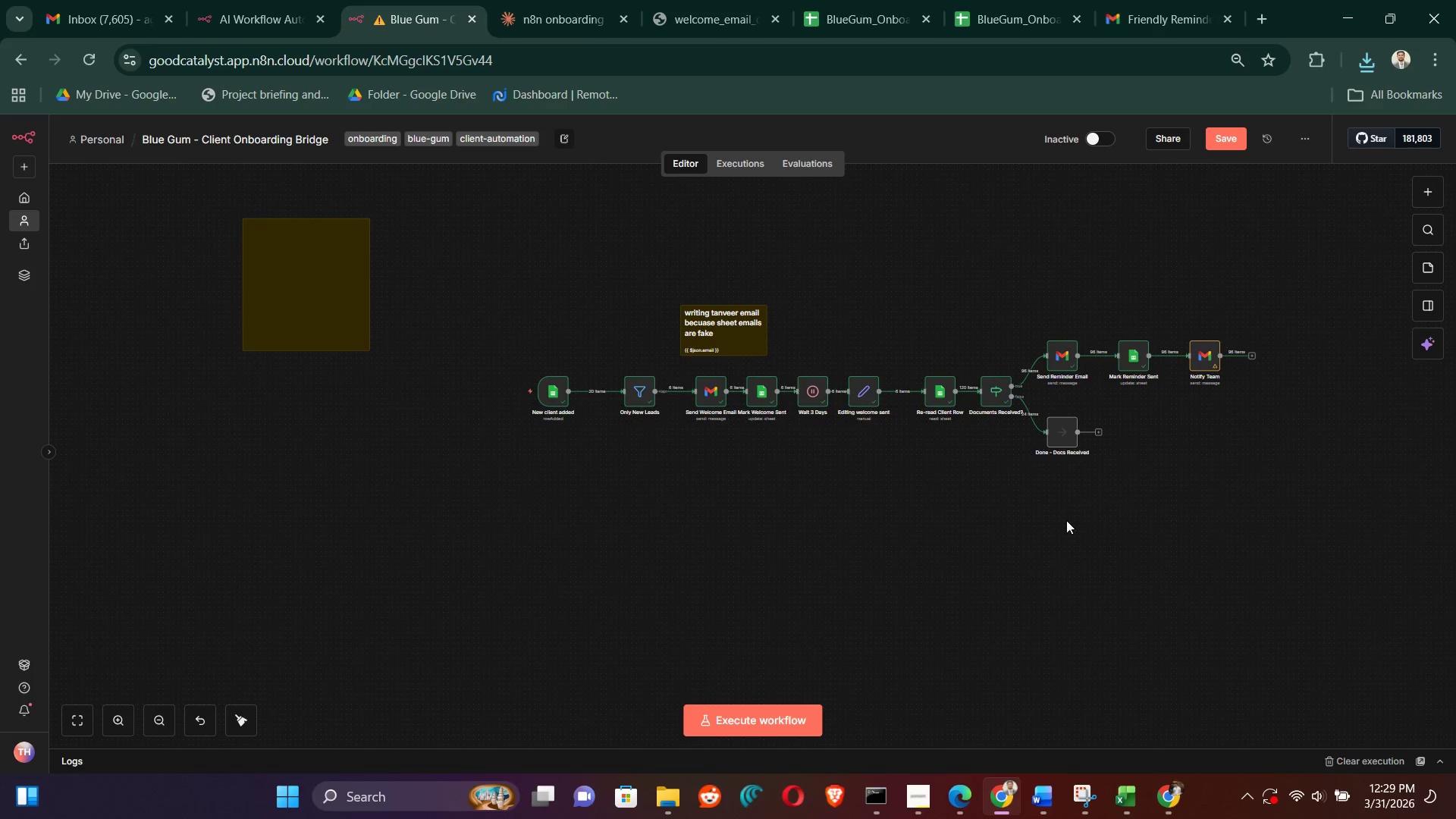 
left_click([1234, 140])
 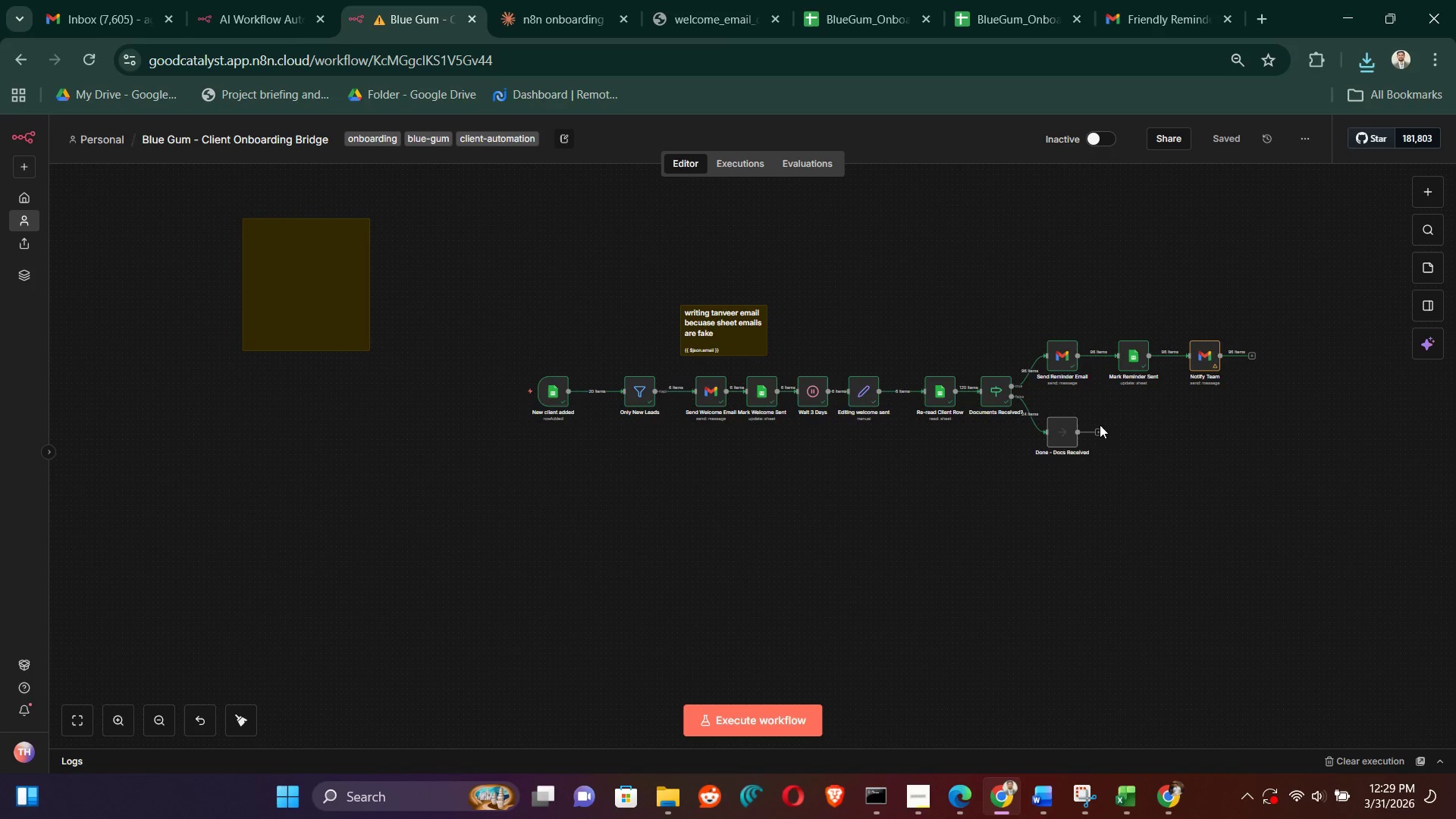 
left_click_drag(start_coordinate=[1063, 426], to_coordinate=[1156, 486])
 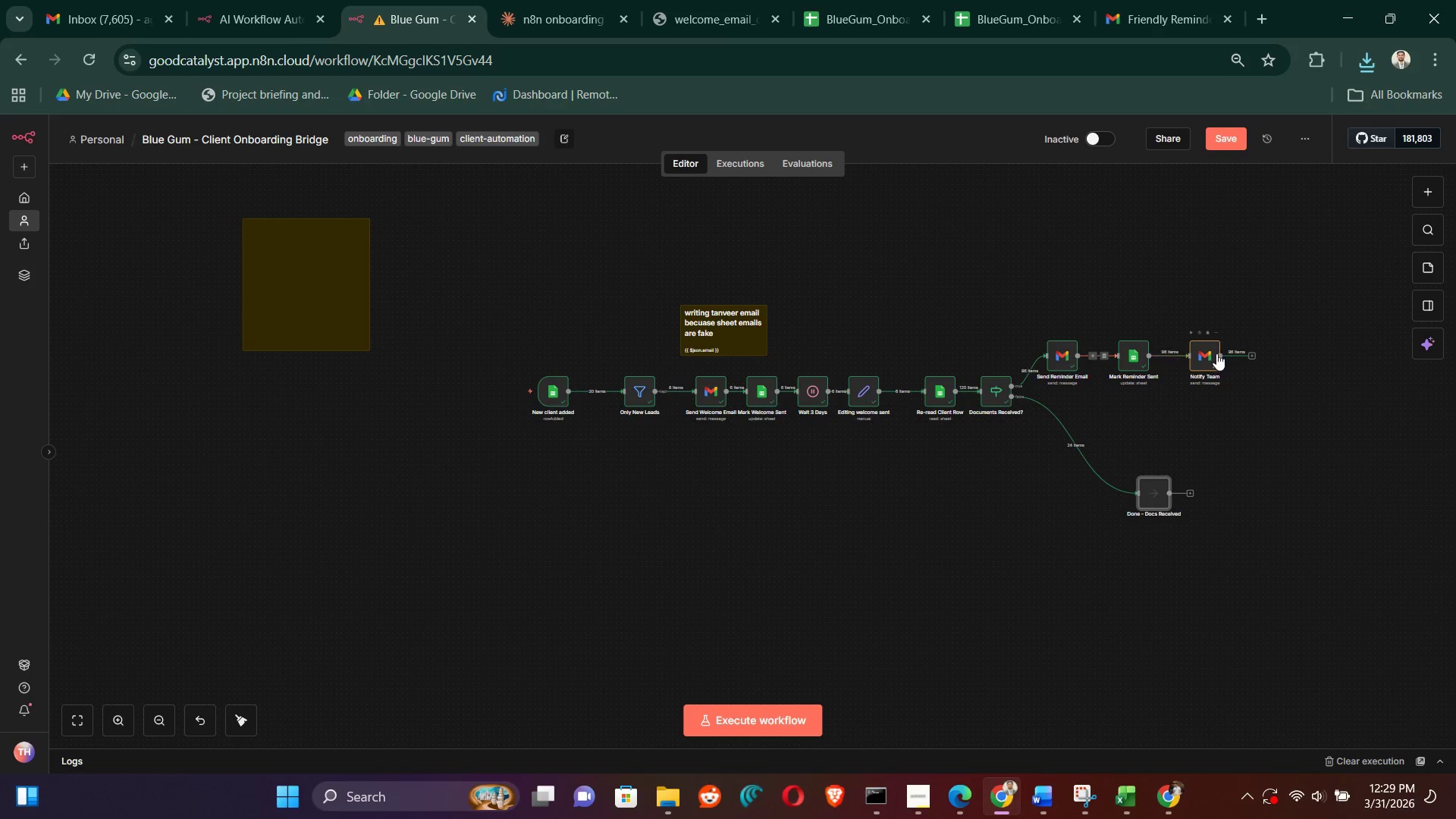 
left_click_drag(start_coordinate=[1210, 353], to_coordinate=[1225, 350])
 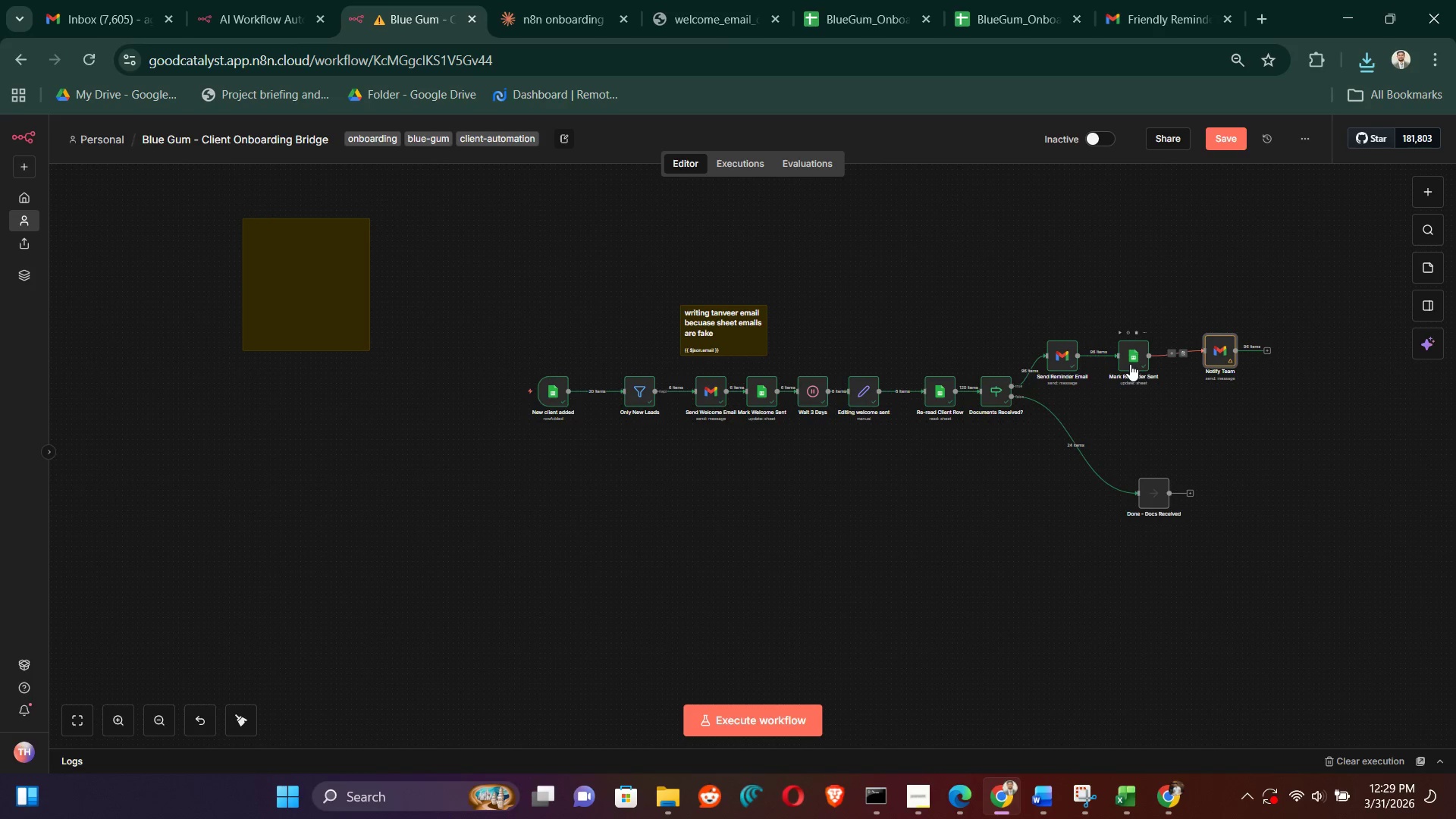 
left_click_drag(start_coordinate=[1130, 363], to_coordinate=[1154, 359])
 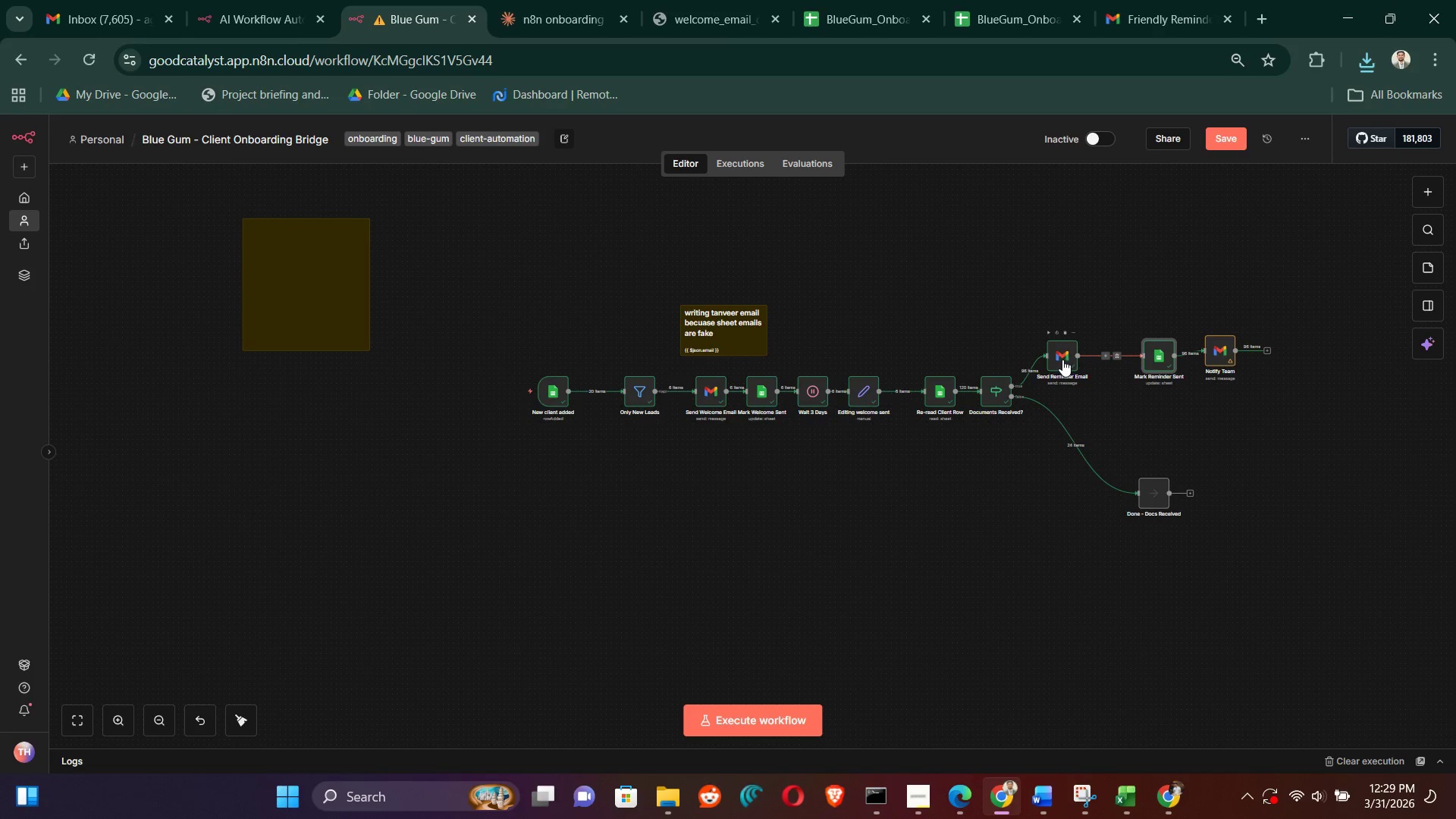 
left_click_drag(start_coordinate=[1062, 359], to_coordinate=[1096, 358])
 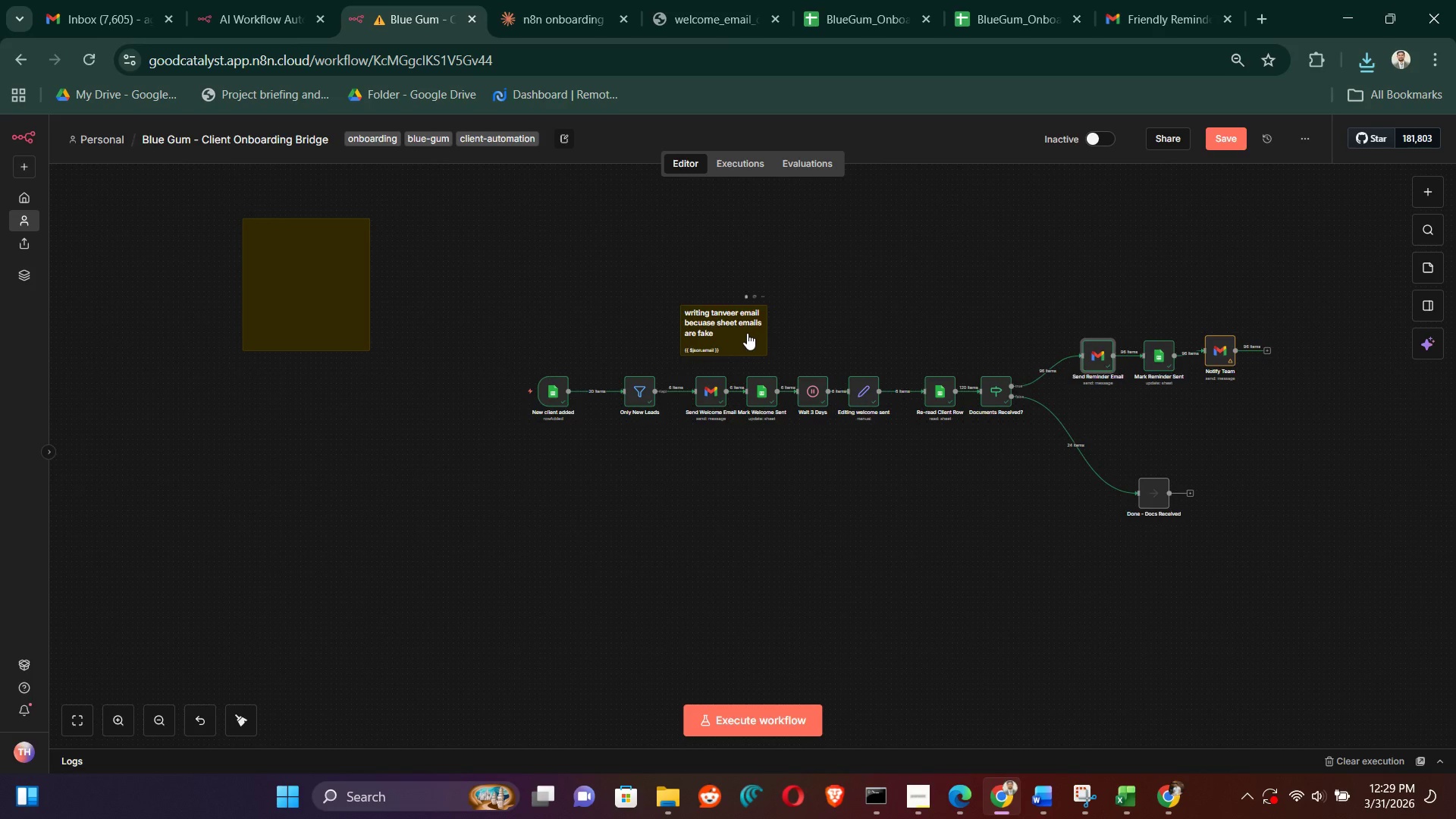 
left_click_drag(start_coordinate=[747, 333], to_coordinate=[767, 305])
 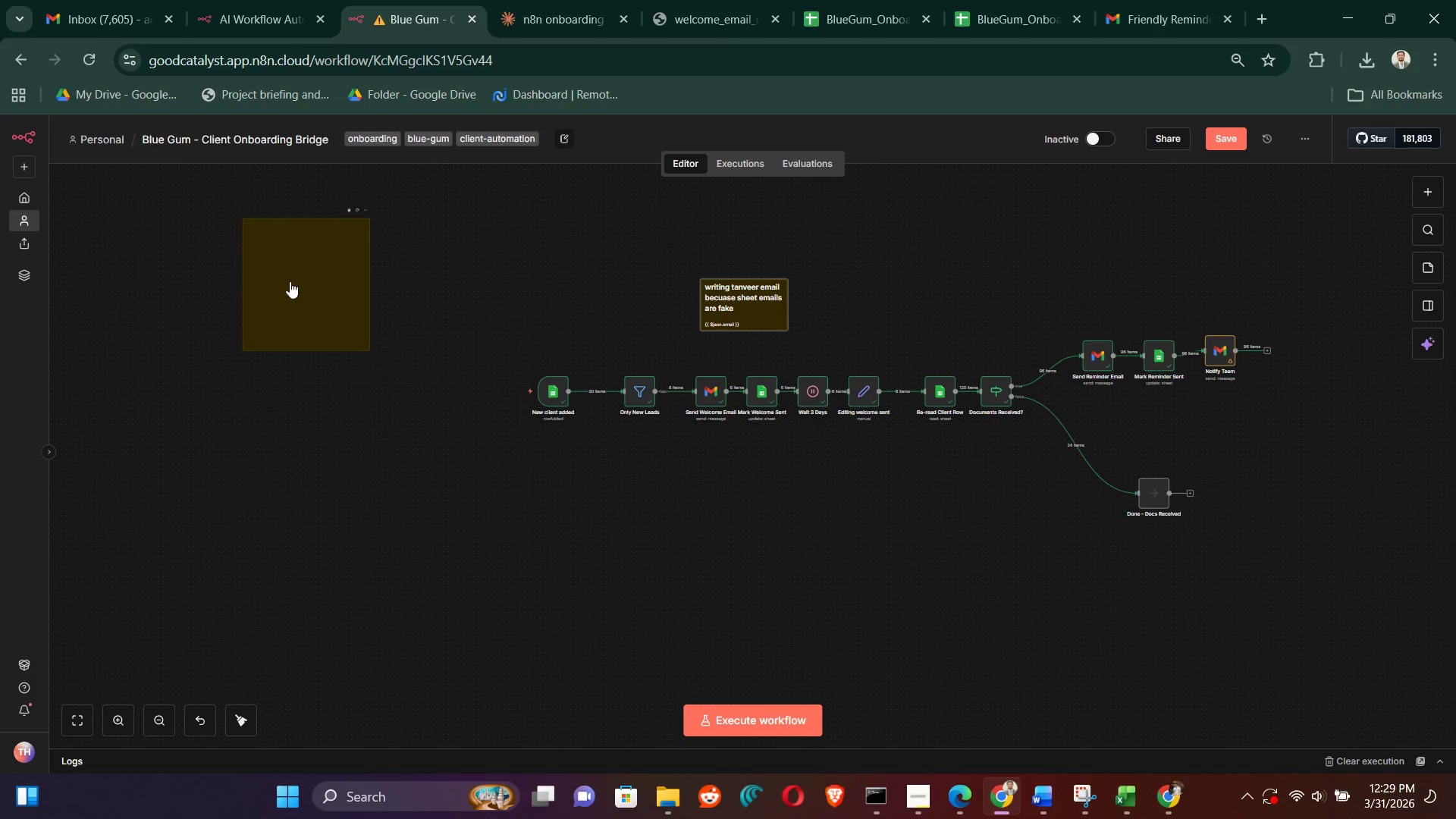 
left_click_drag(start_coordinate=[289, 281], to_coordinate=[384, 385])
 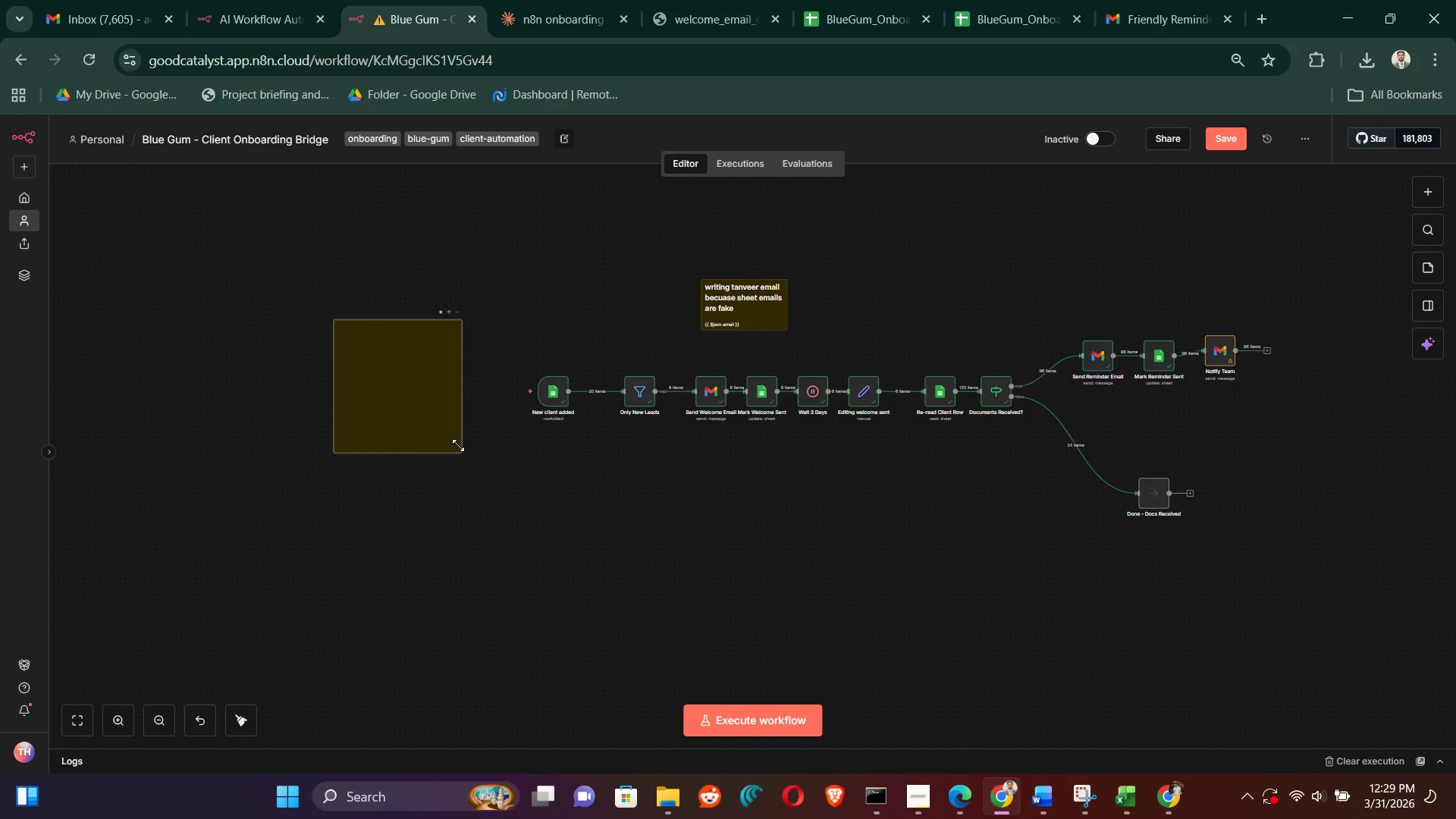 
left_click_drag(start_coordinate=[457, 445], to_coordinate=[642, 654])
 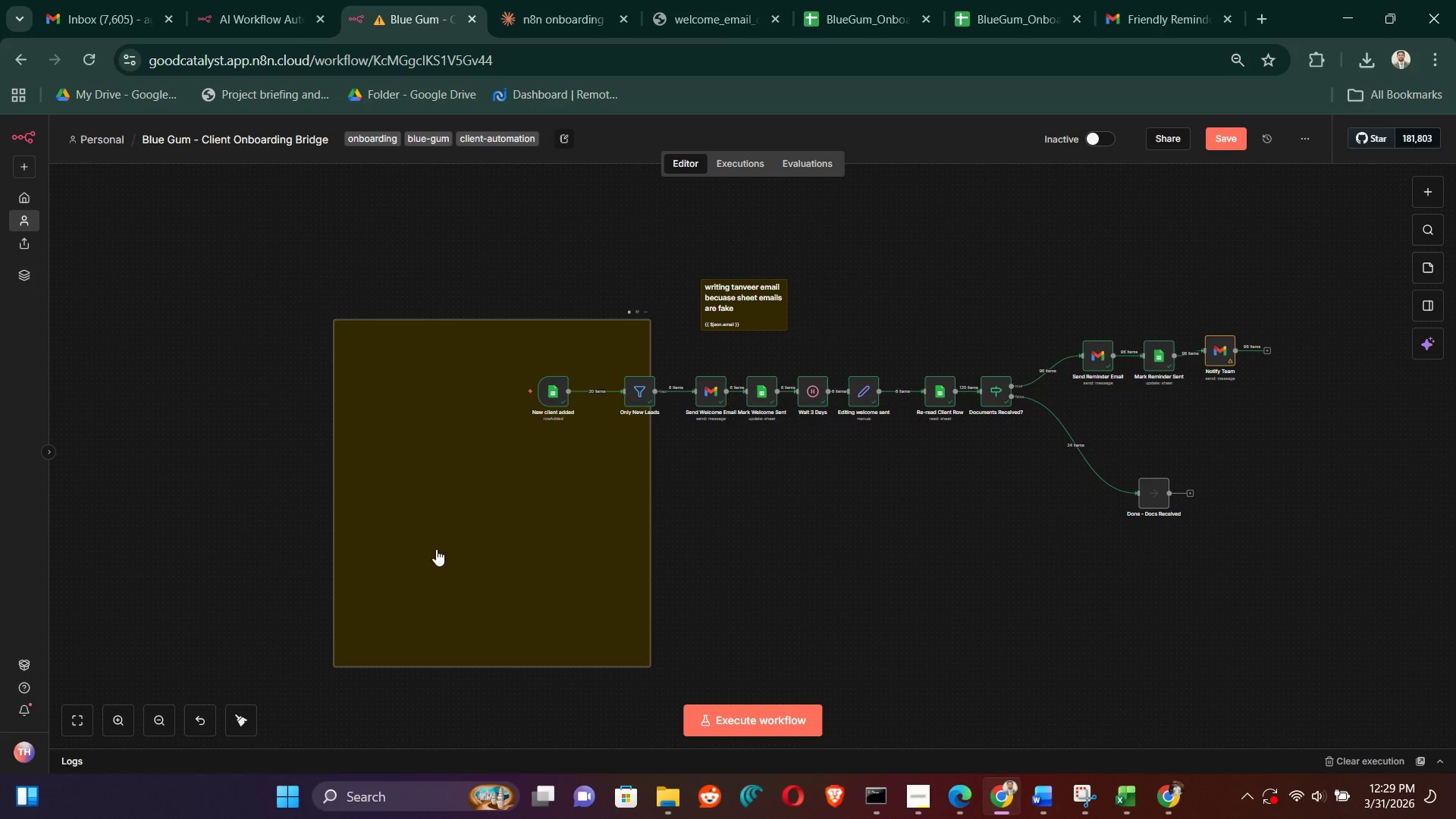 
left_click_drag(start_coordinate=[437, 548], to_coordinate=[348, 512])
 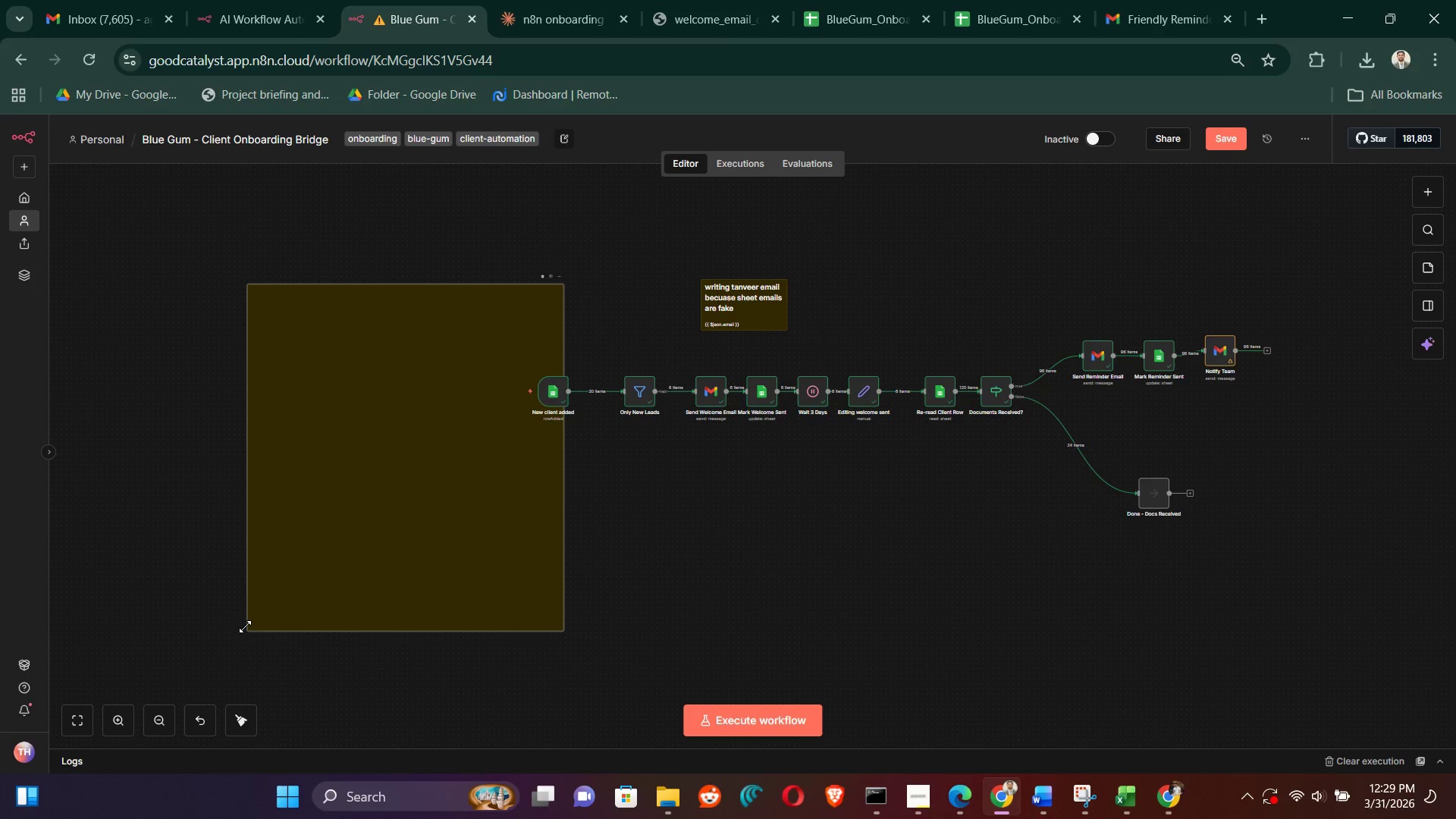 
left_click_drag(start_coordinate=[246, 626], to_coordinate=[146, 667])
 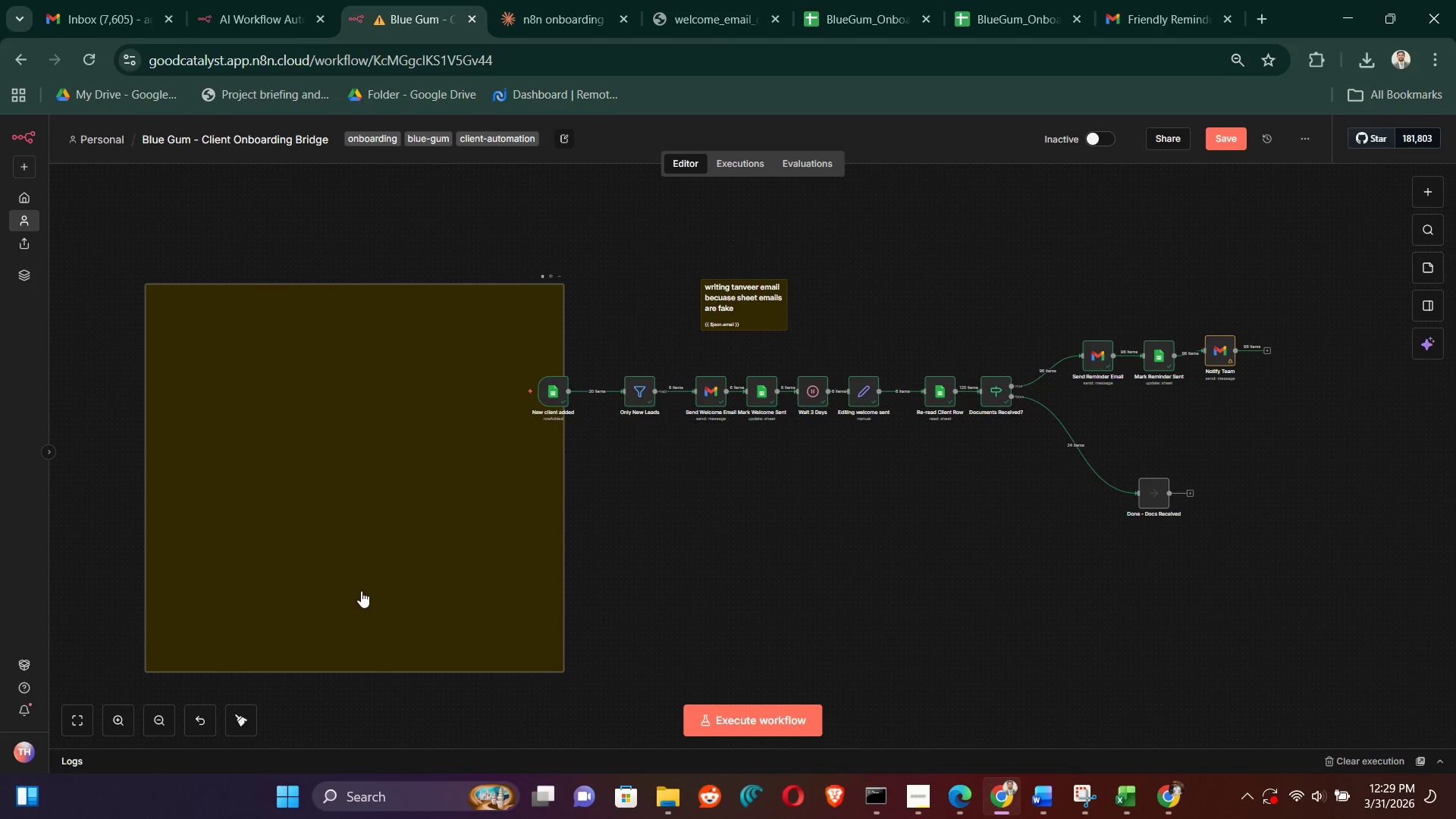 
left_click_drag(start_coordinate=[362, 591], to_coordinate=[318, 580])
 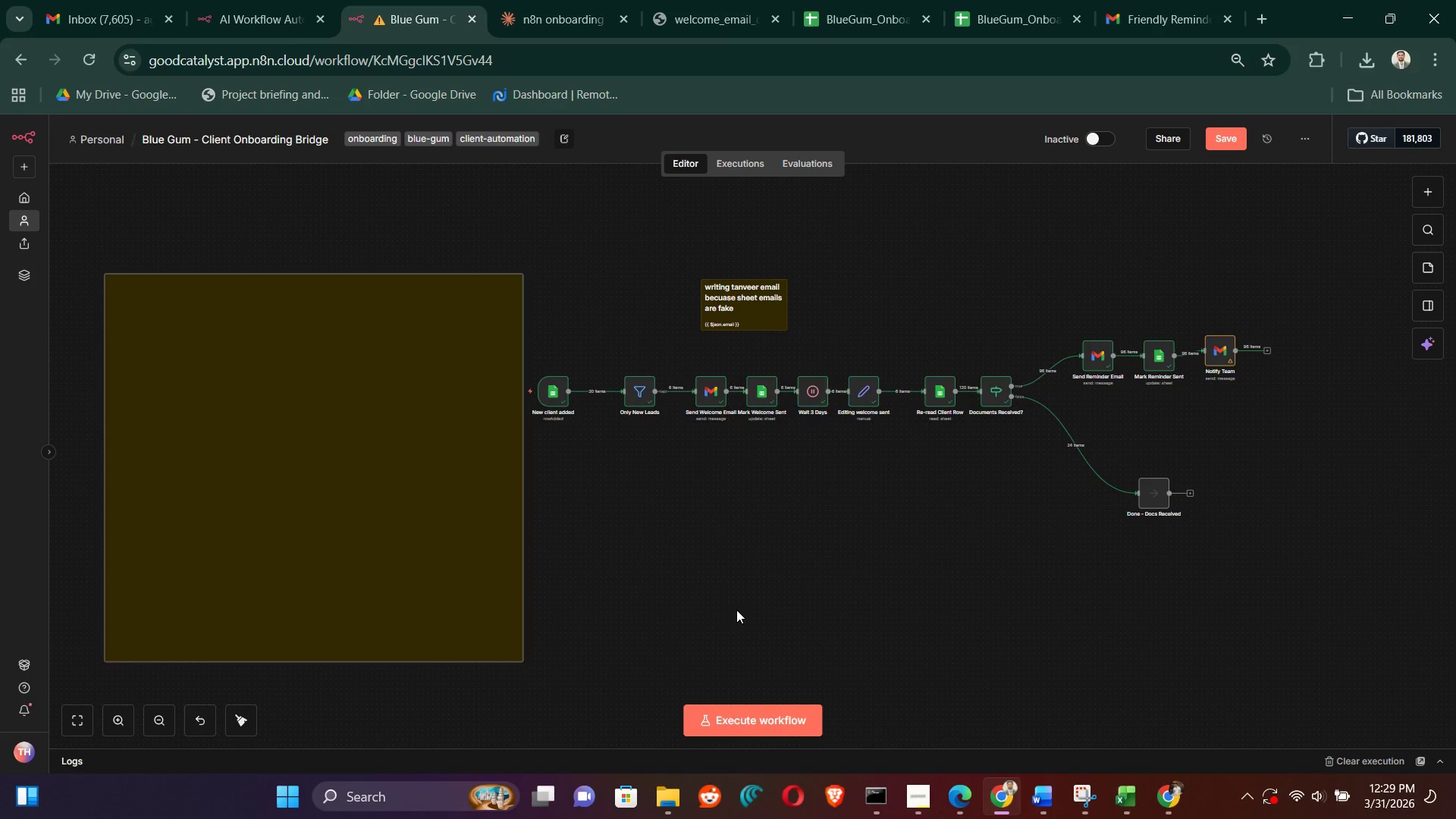 
left_click([736, 610])